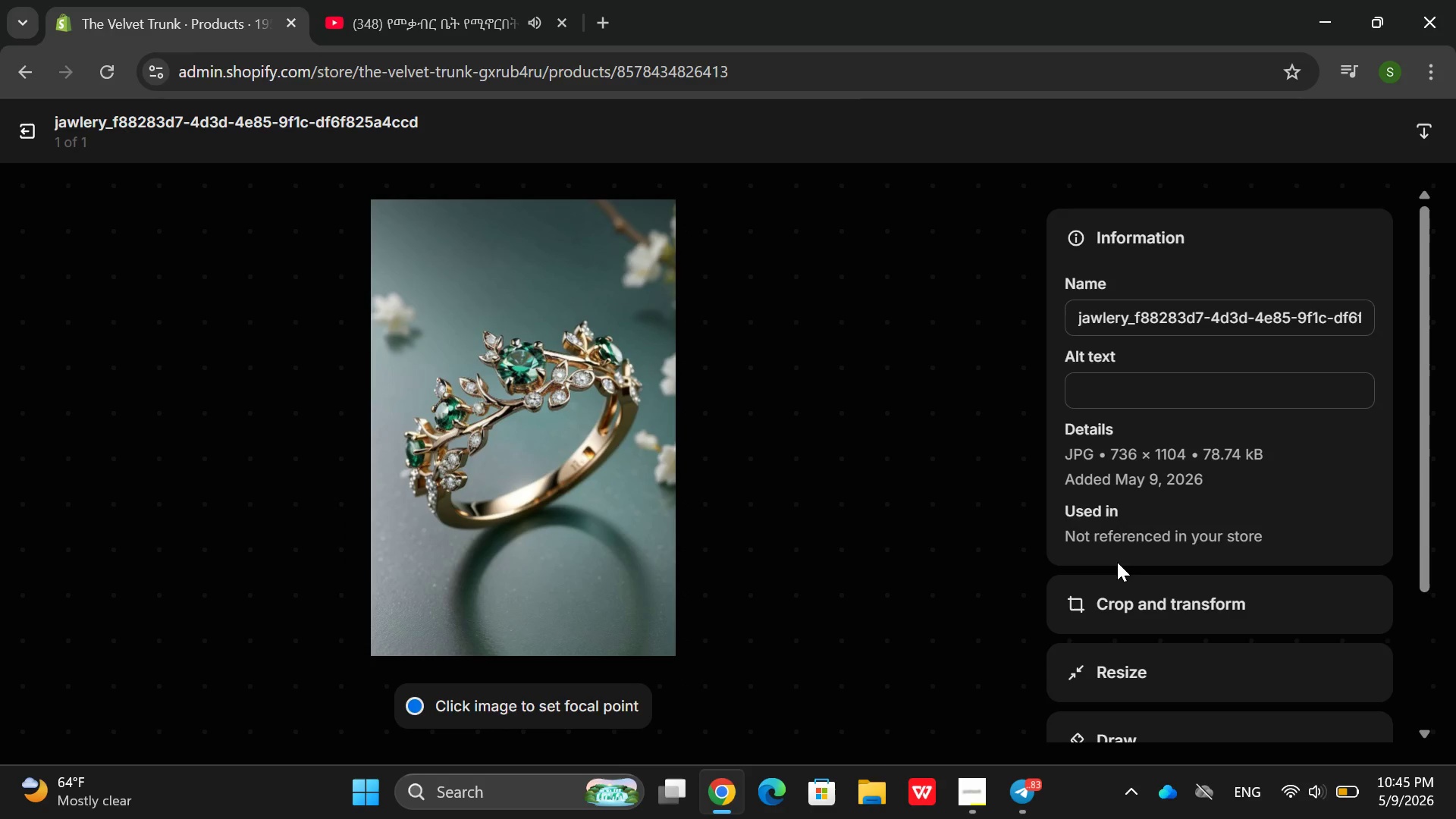 
left_click([1220, 414])
 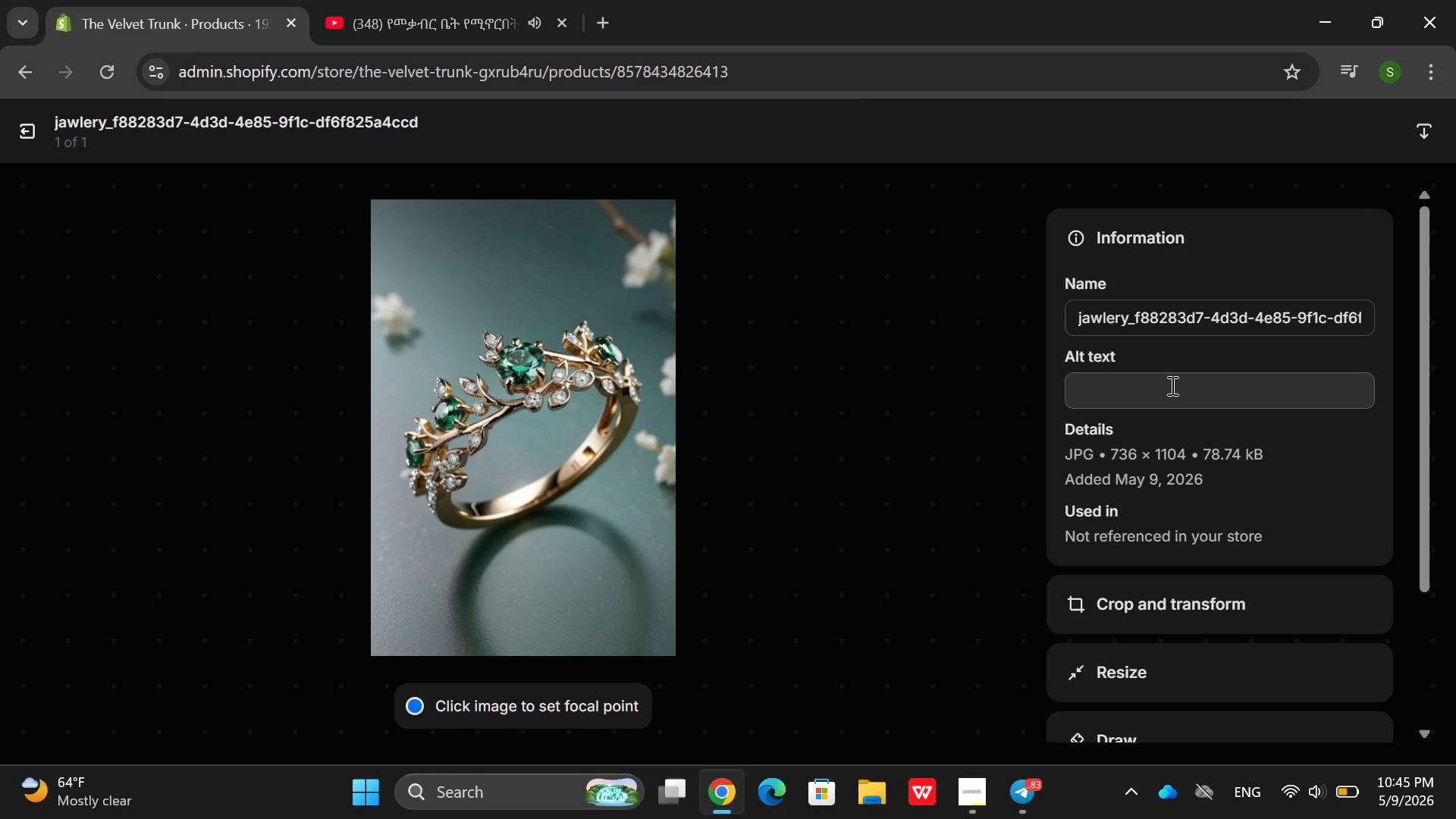 
left_click([1171, 385])
 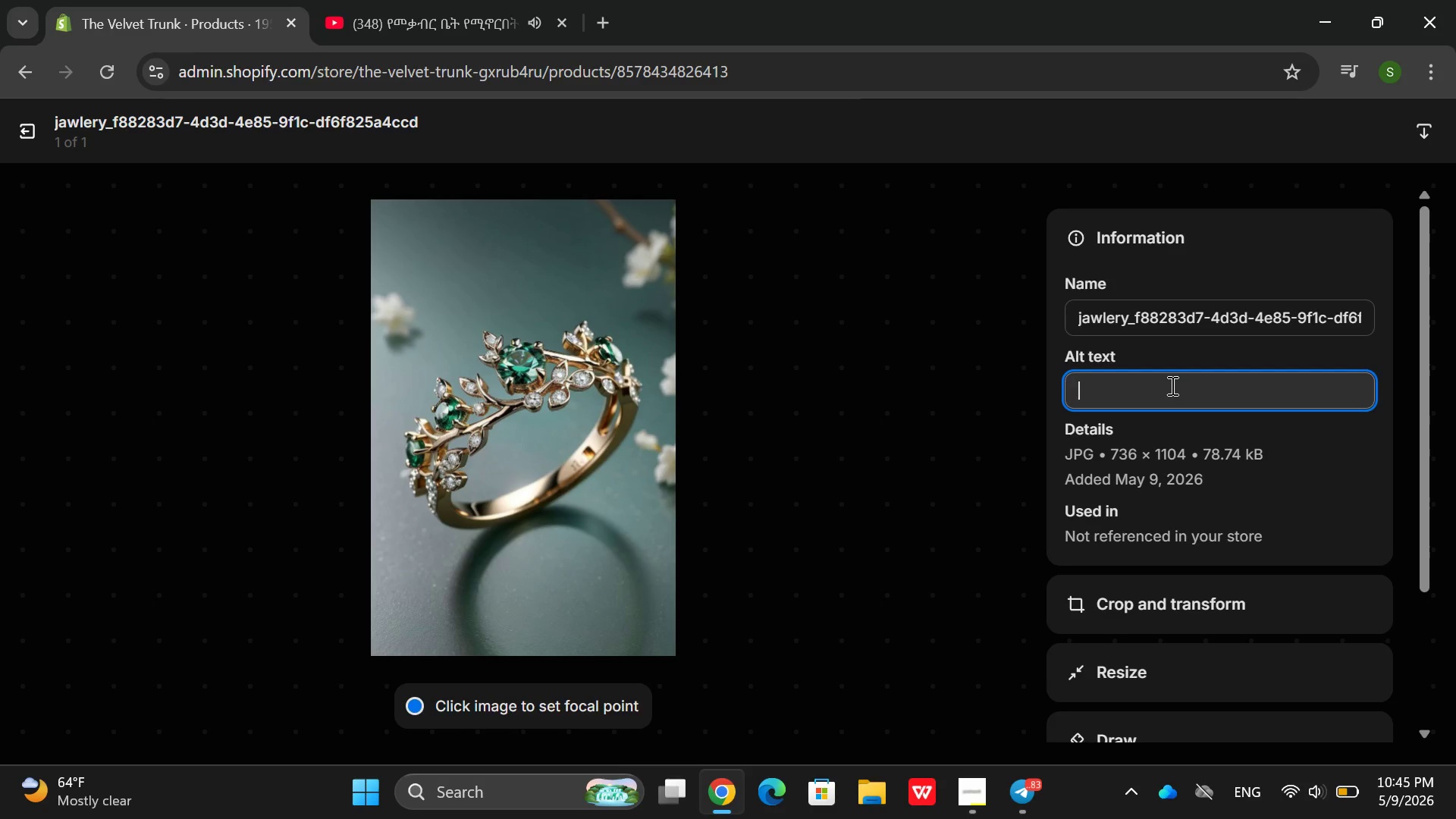 
type(1950 maple broocj )
key(Backspace)
type(, 14k yellow gold )
key(Backspace)
type(, texture veins. signed "v" sku )
key(Backspace)
key(Backspace)
key(Backspace)
key(Backspace)
 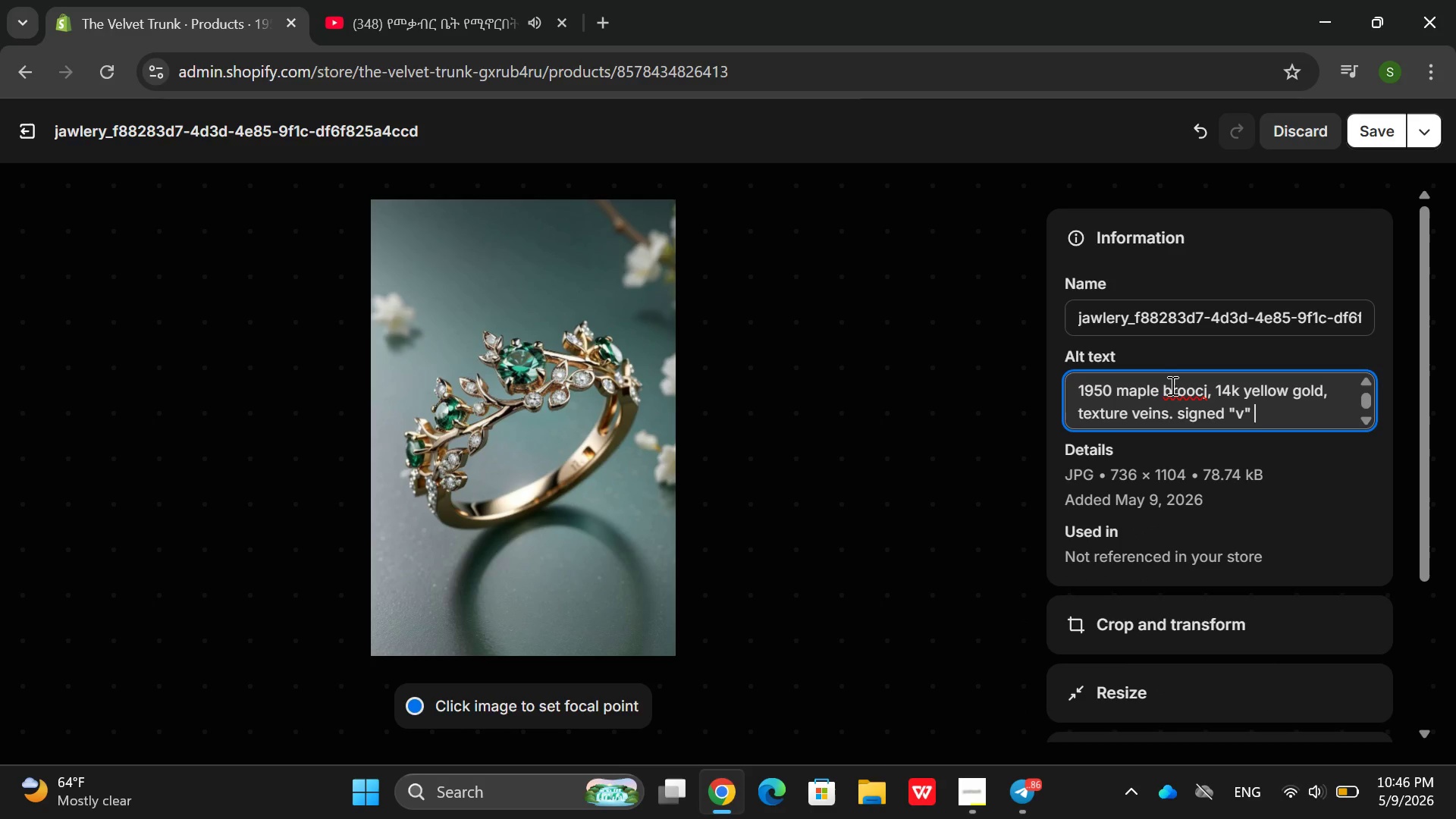 
left_click([1210, 392])
 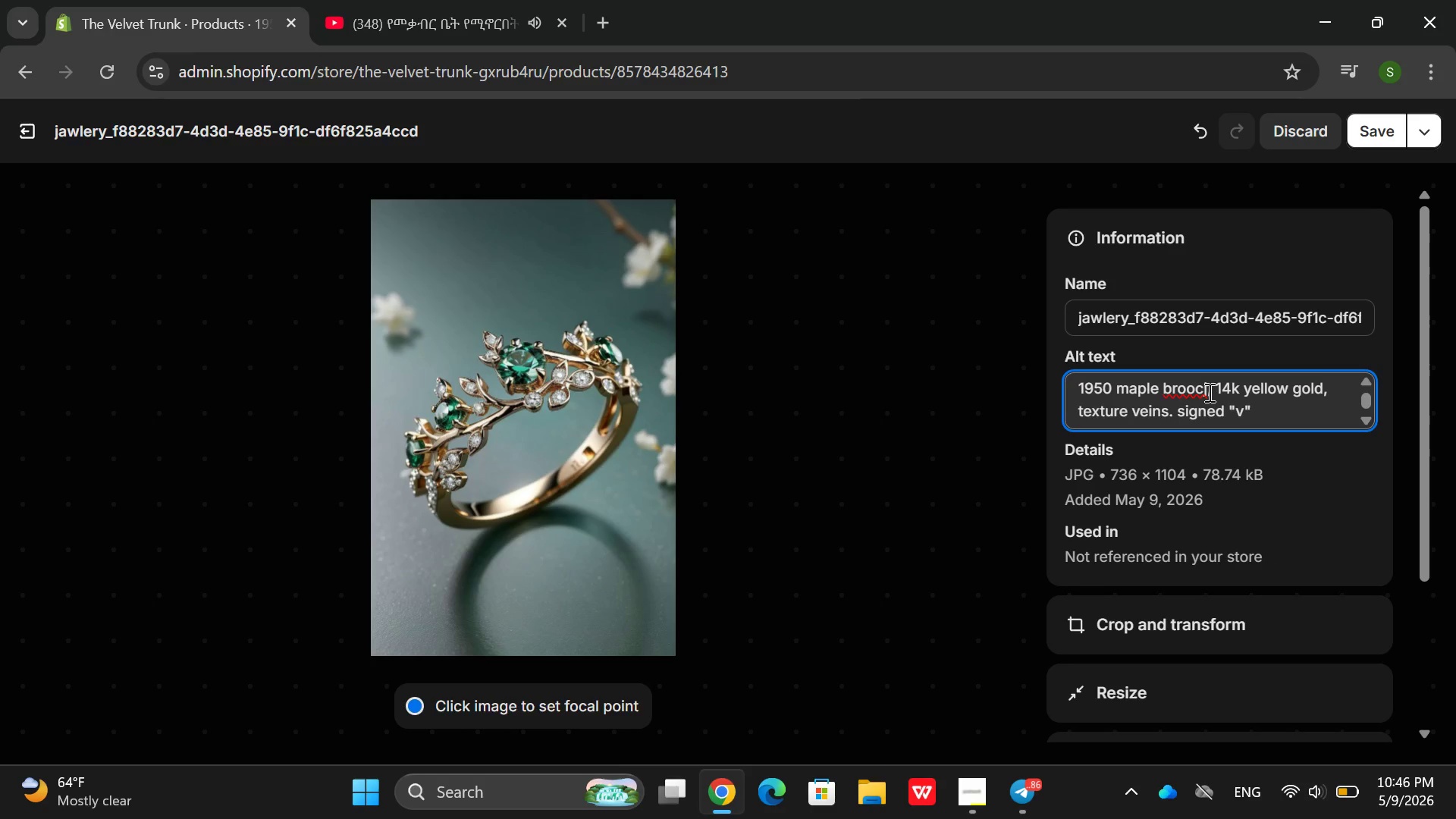 
wait(7.98)
 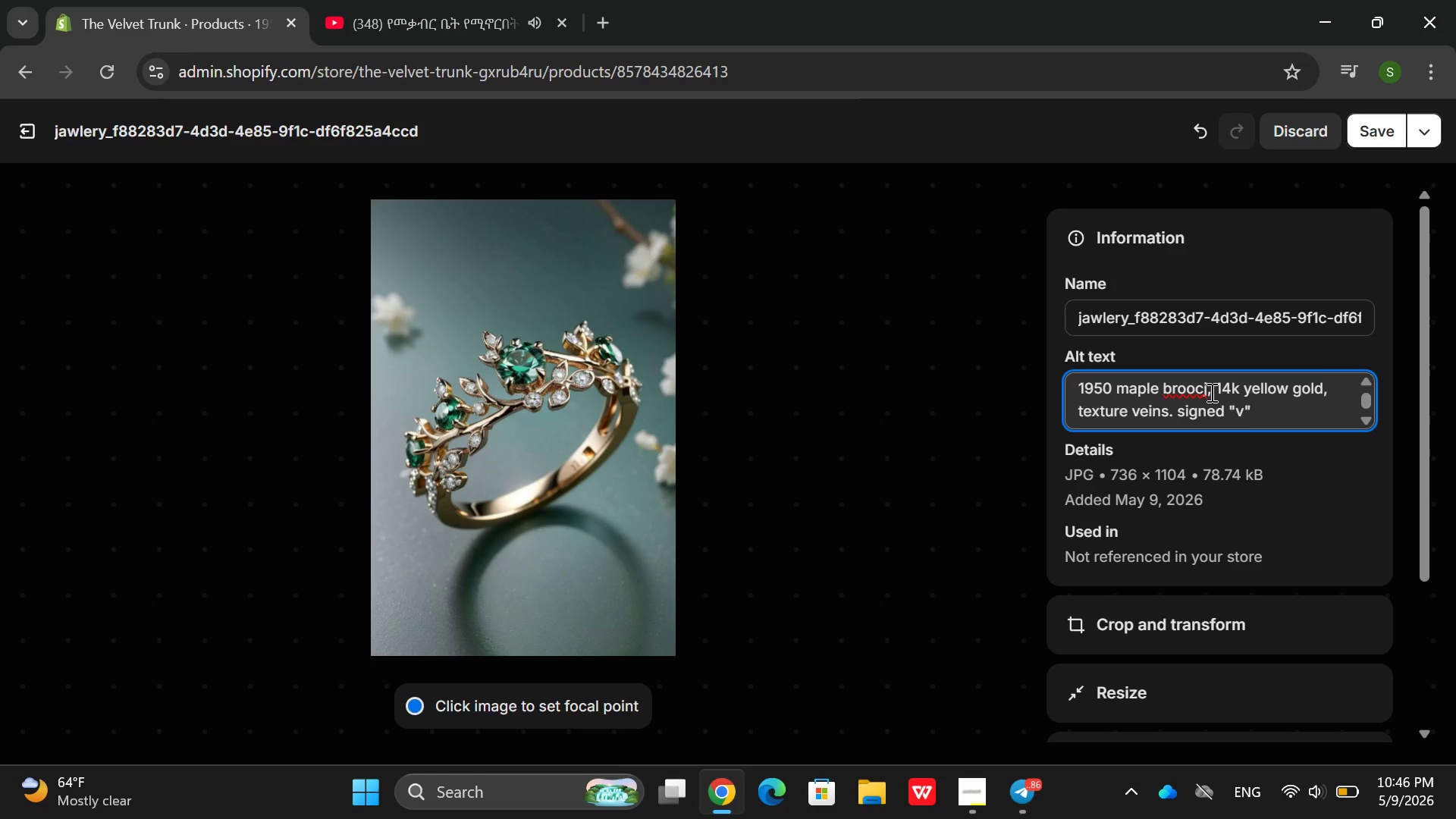 
double_click([1208, 392])
 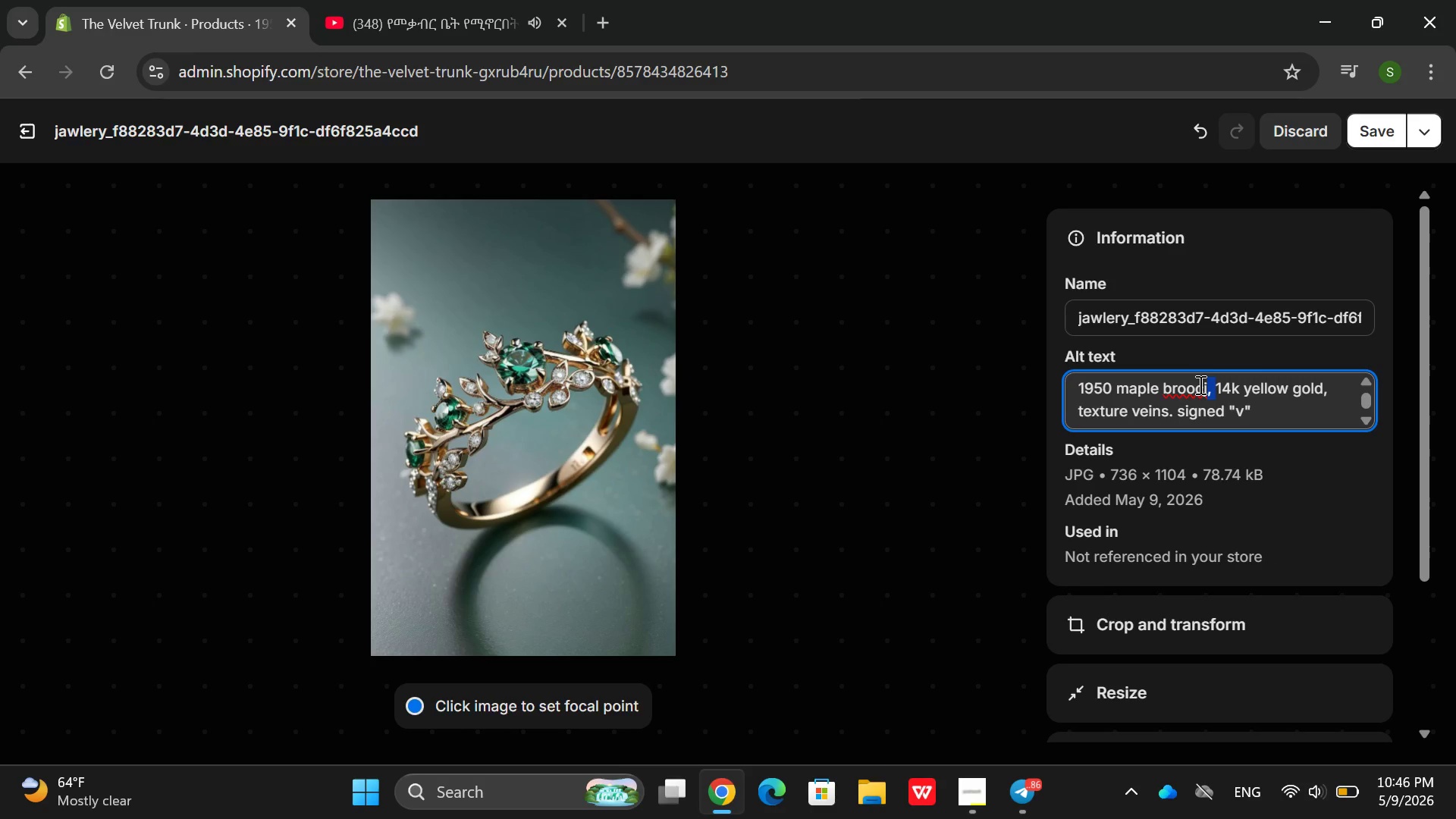 
double_click([1199, 384])
 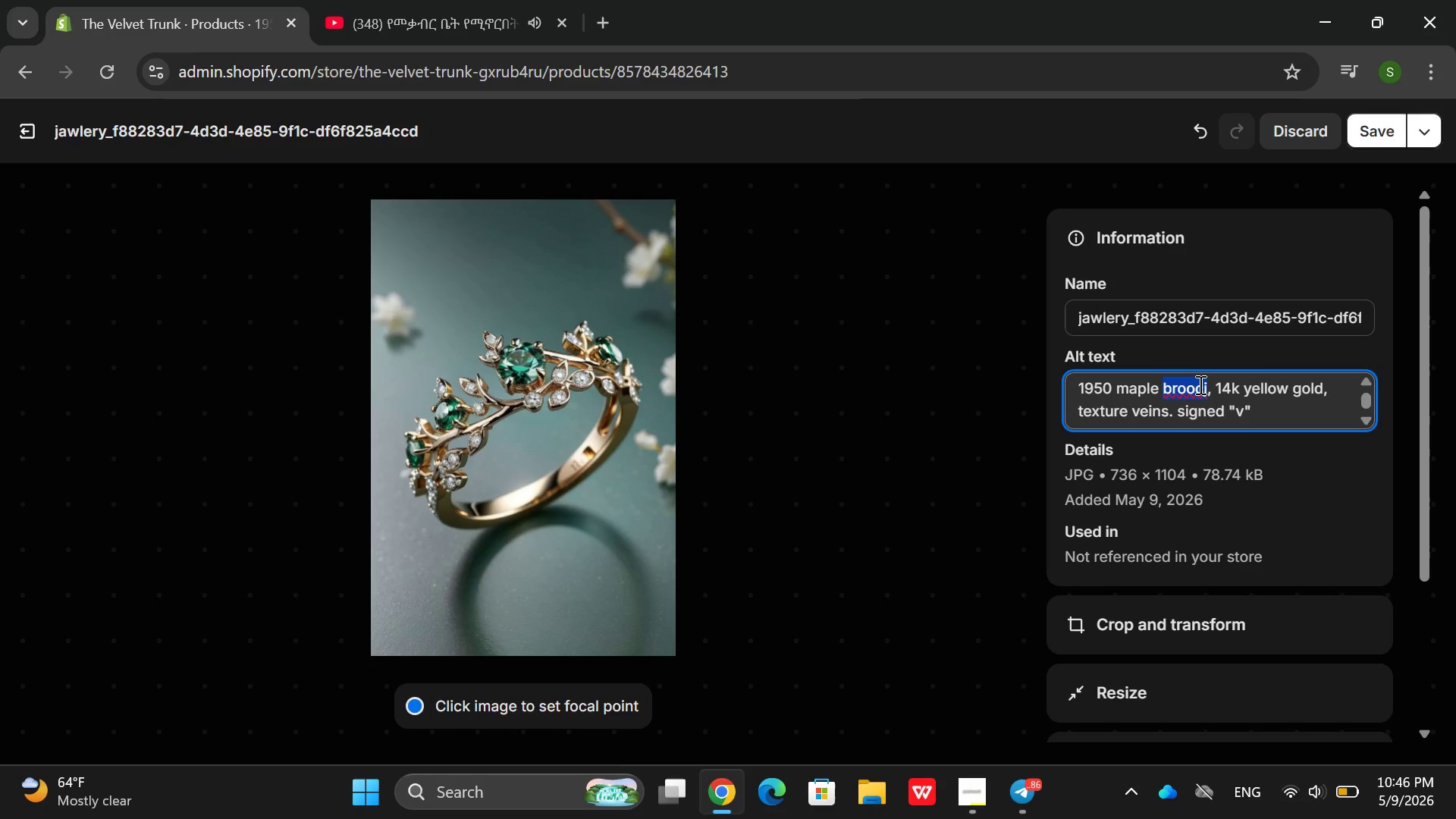 
right_click([1199, 384])
 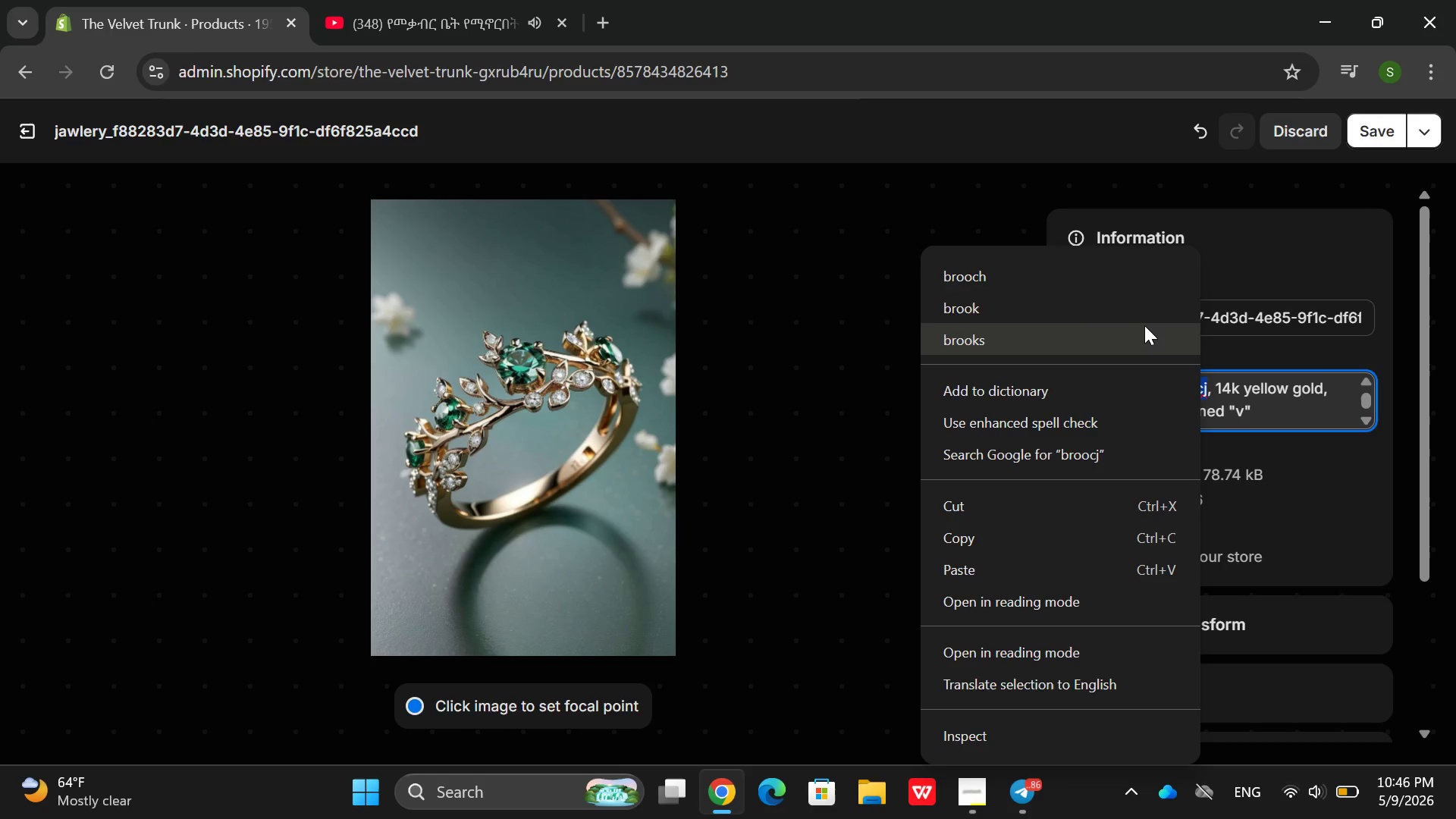 
left_click([1153, 306])
 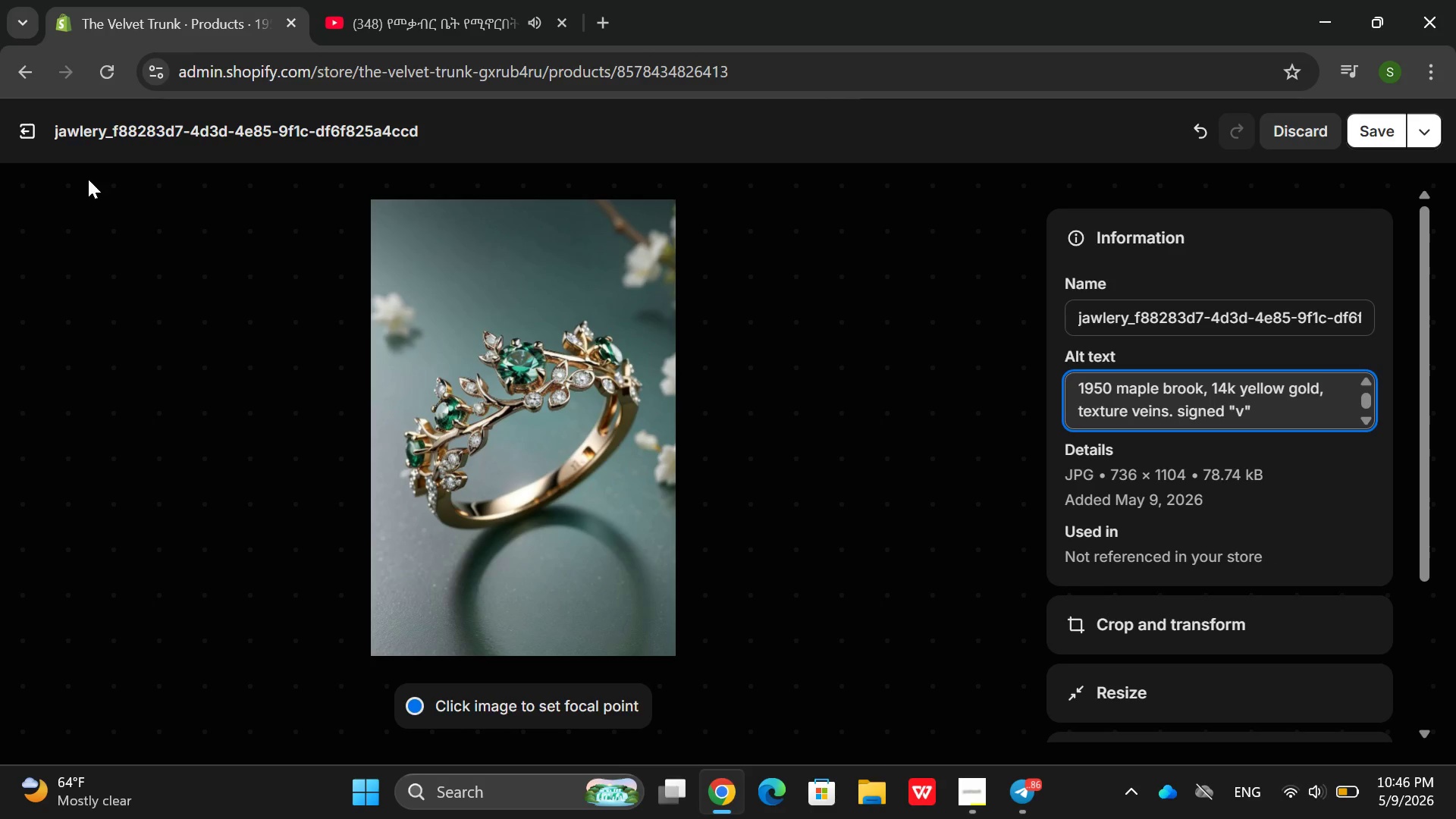 
left_click([29, 149])
 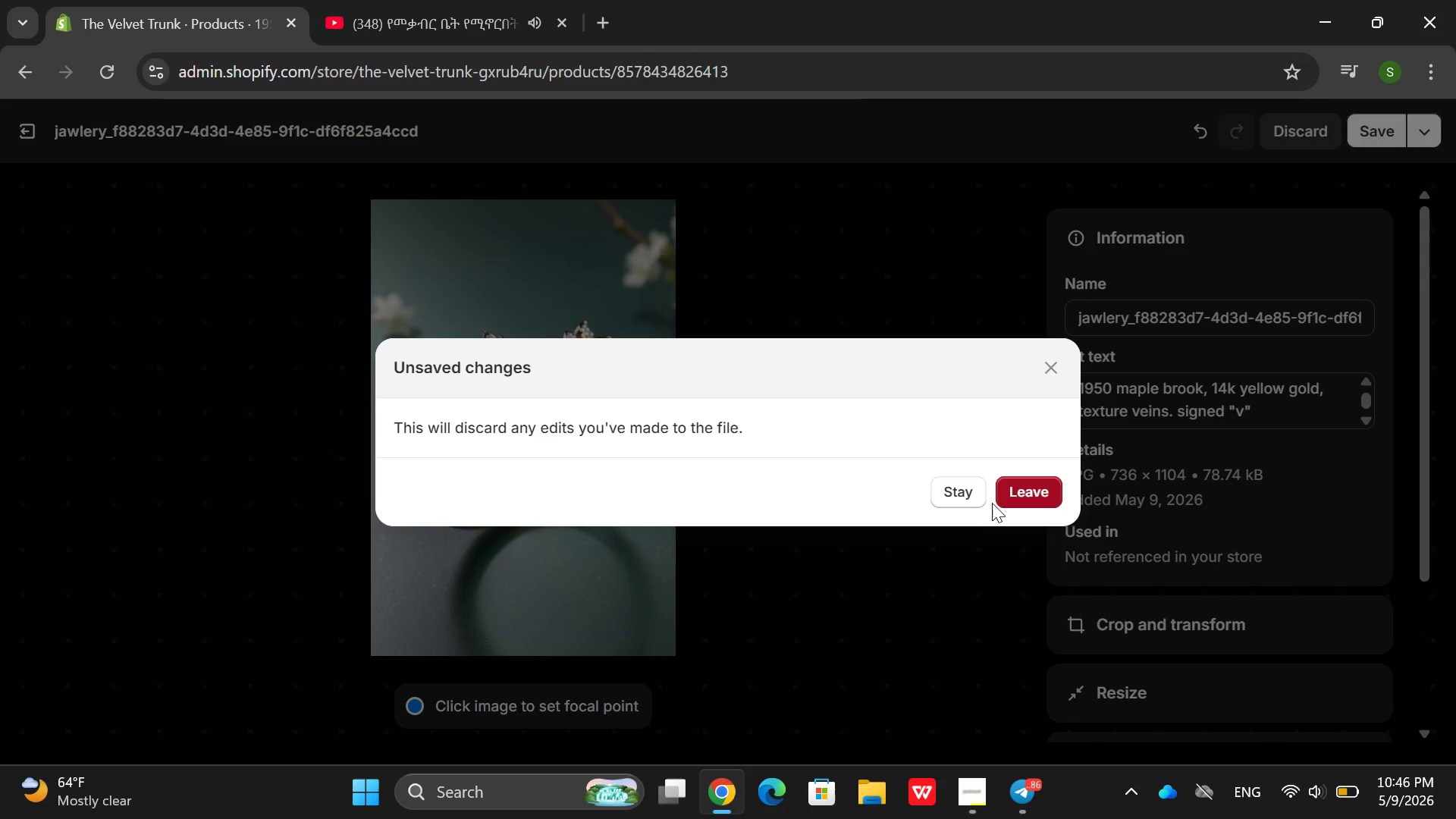 
left_click([973, 498])
 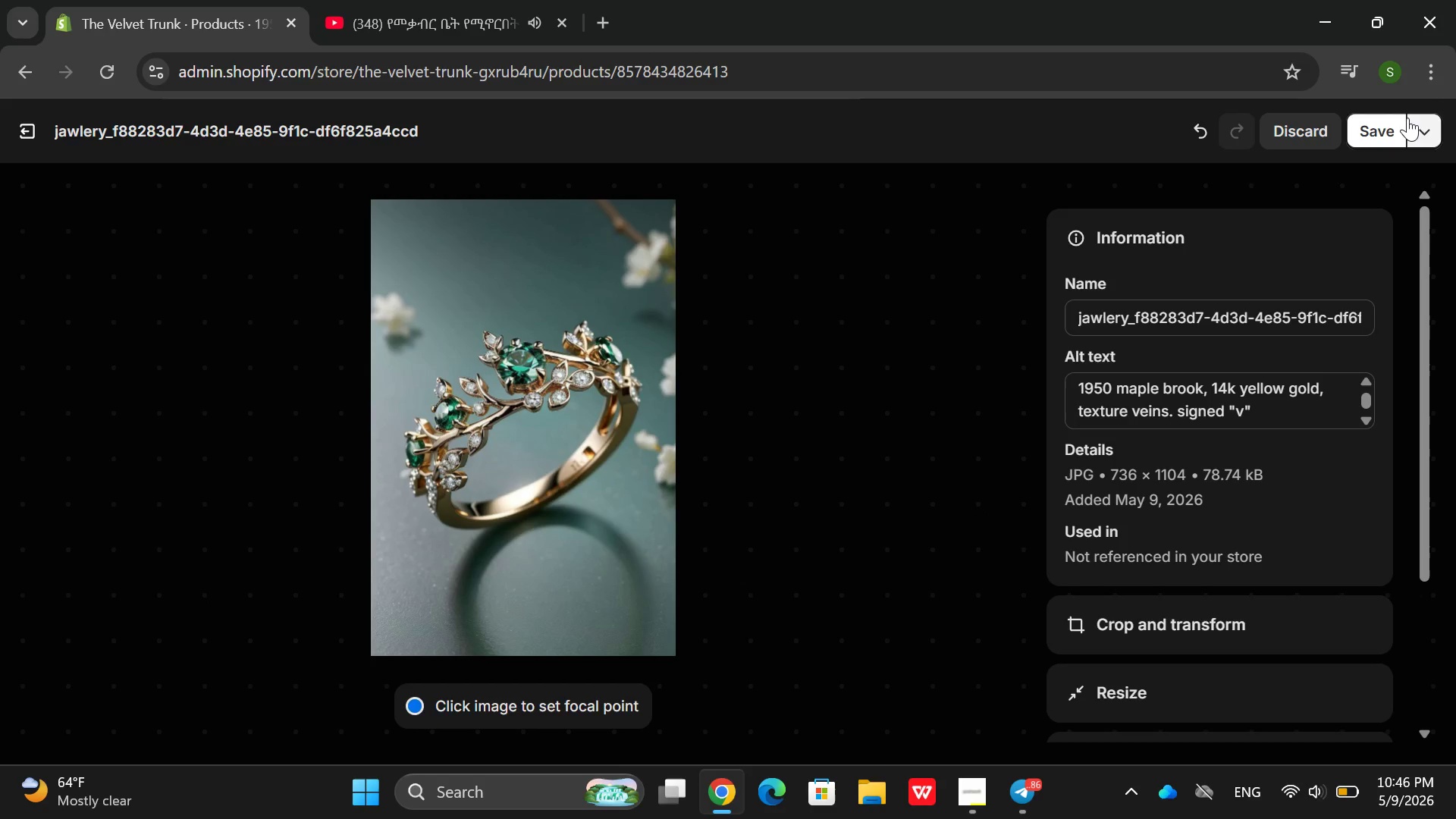 
left_click([1407, 118])
 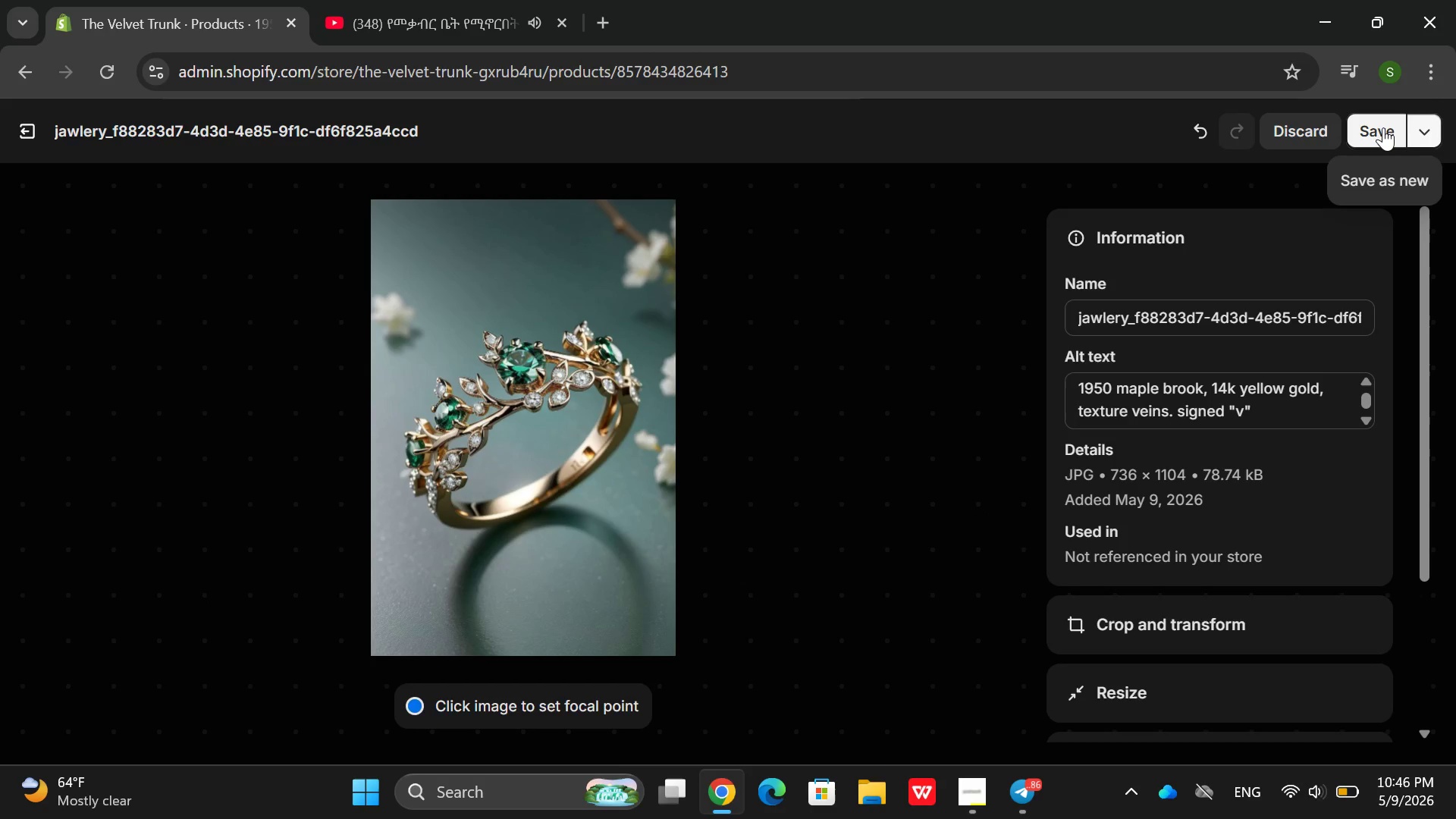 
left_click([1382, 127])
 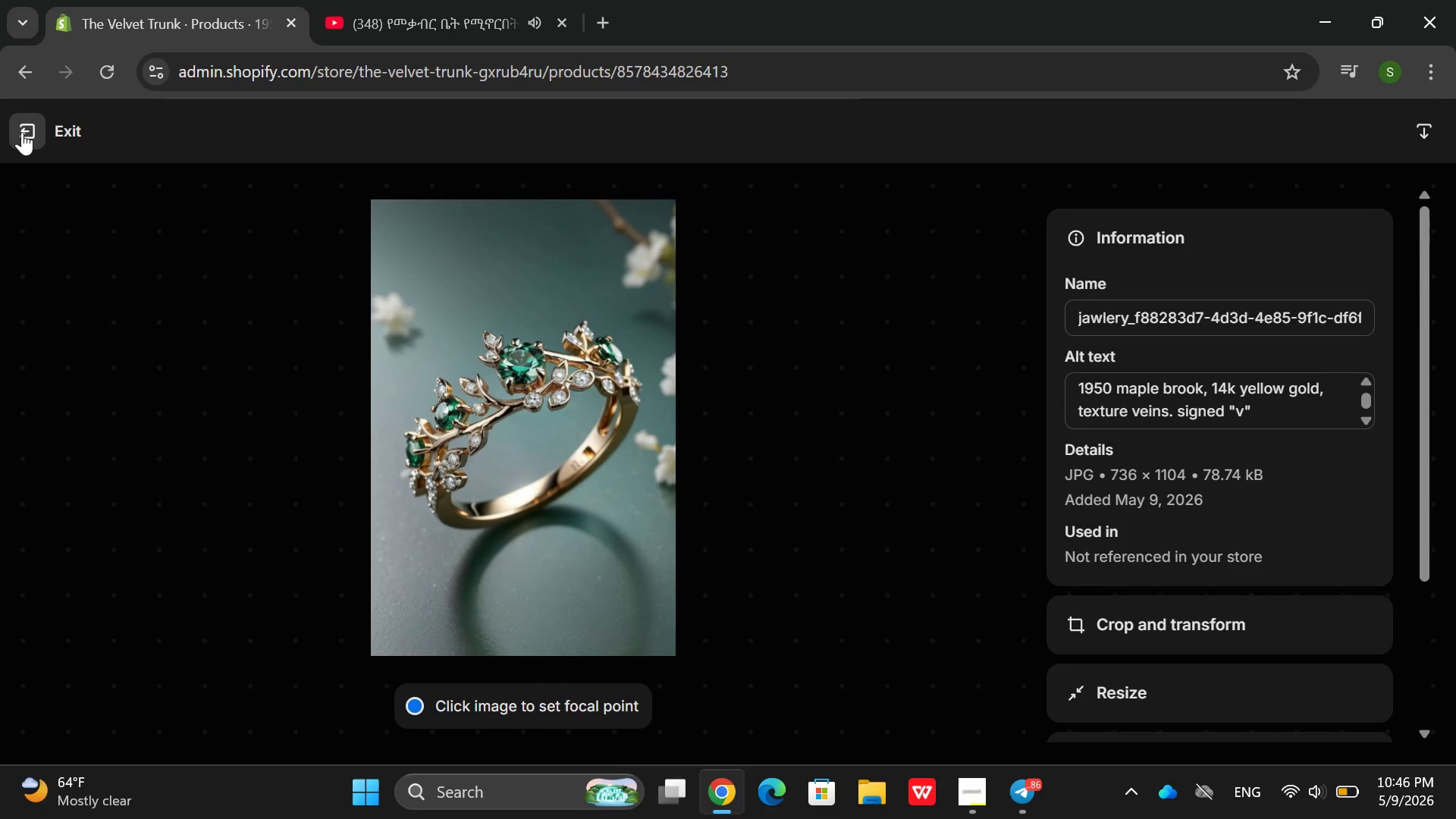 
left_click([22, 132])
 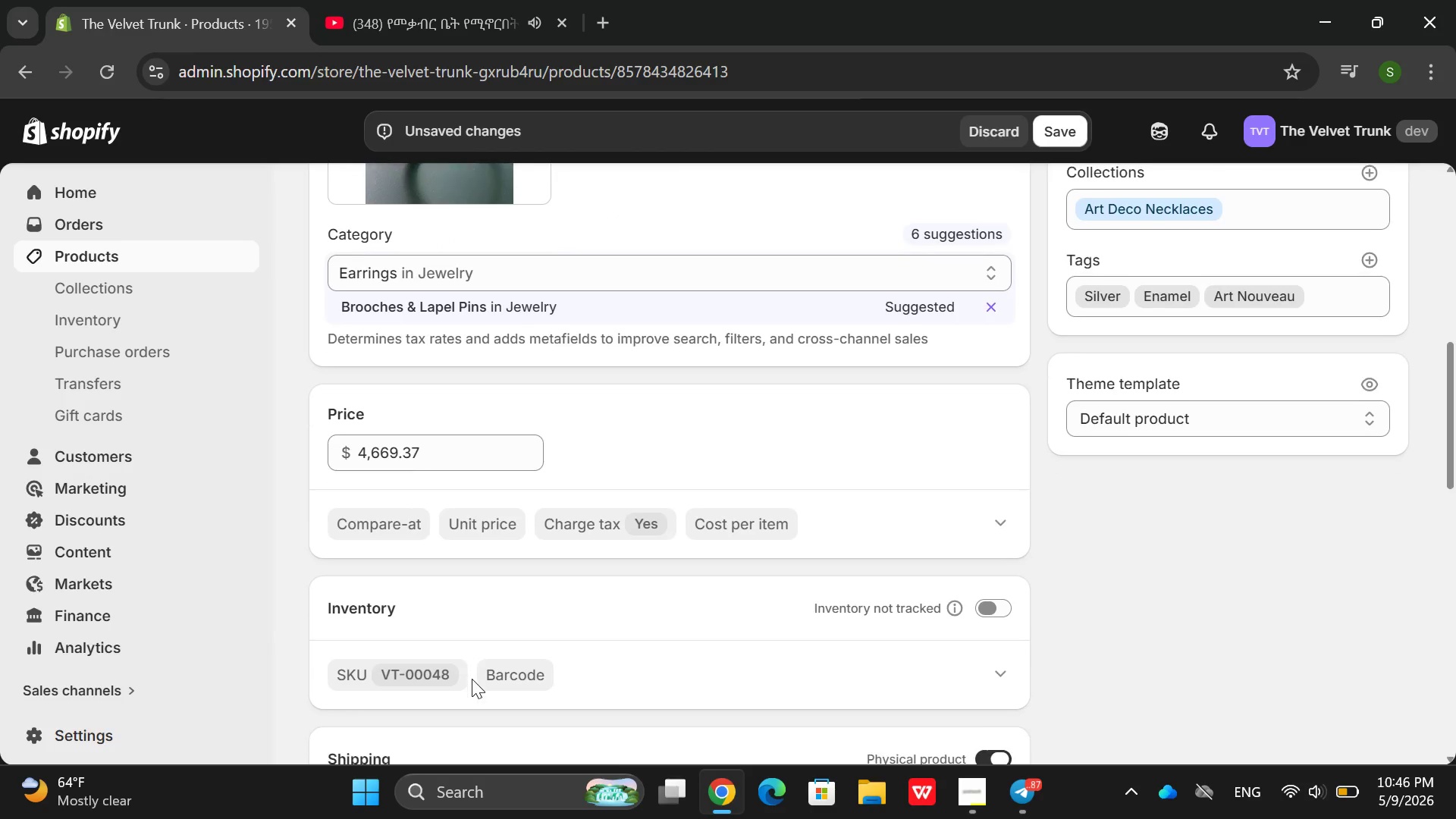 
left_click([918, 309])
 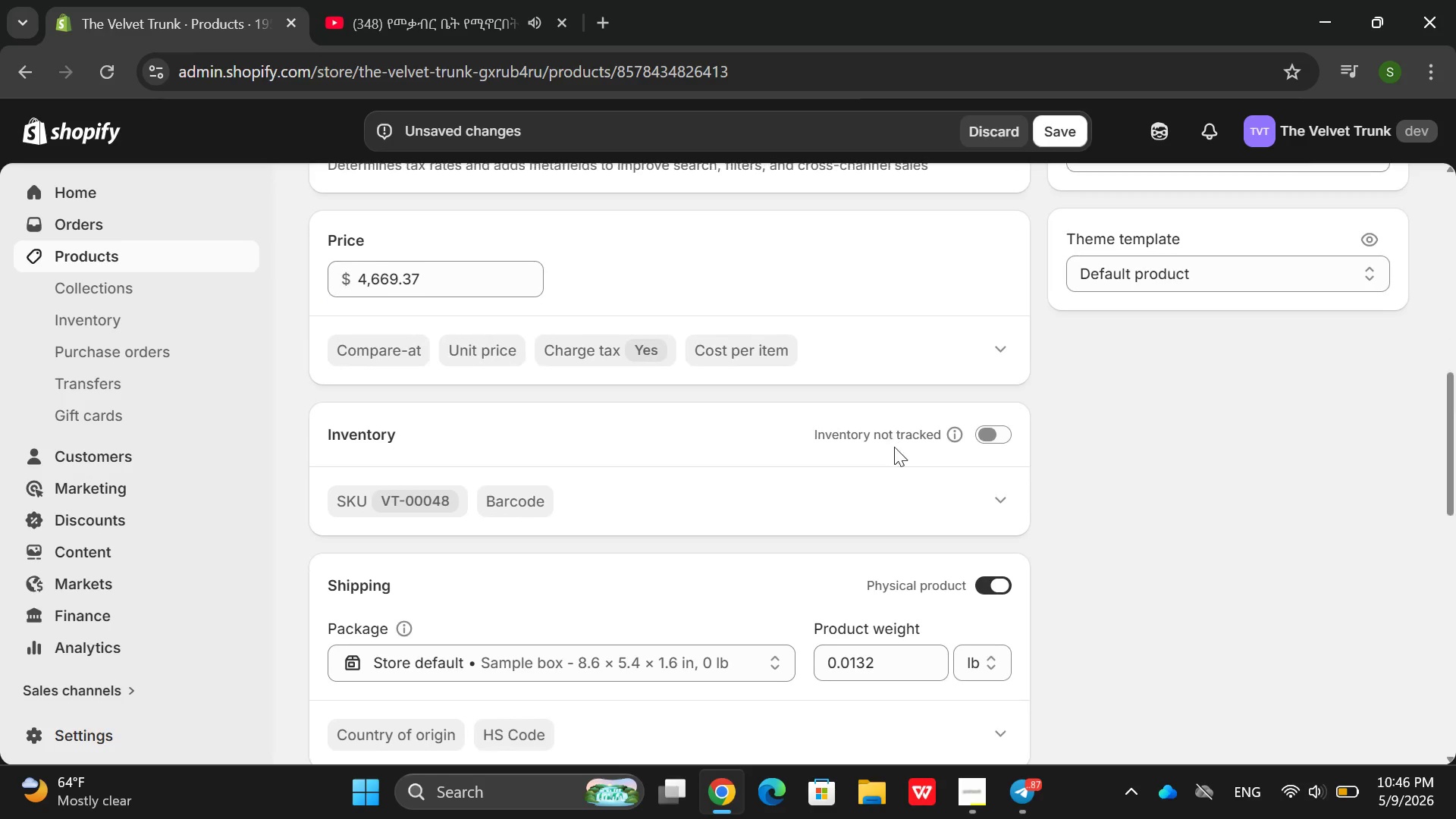 
left_click([986, 438])
 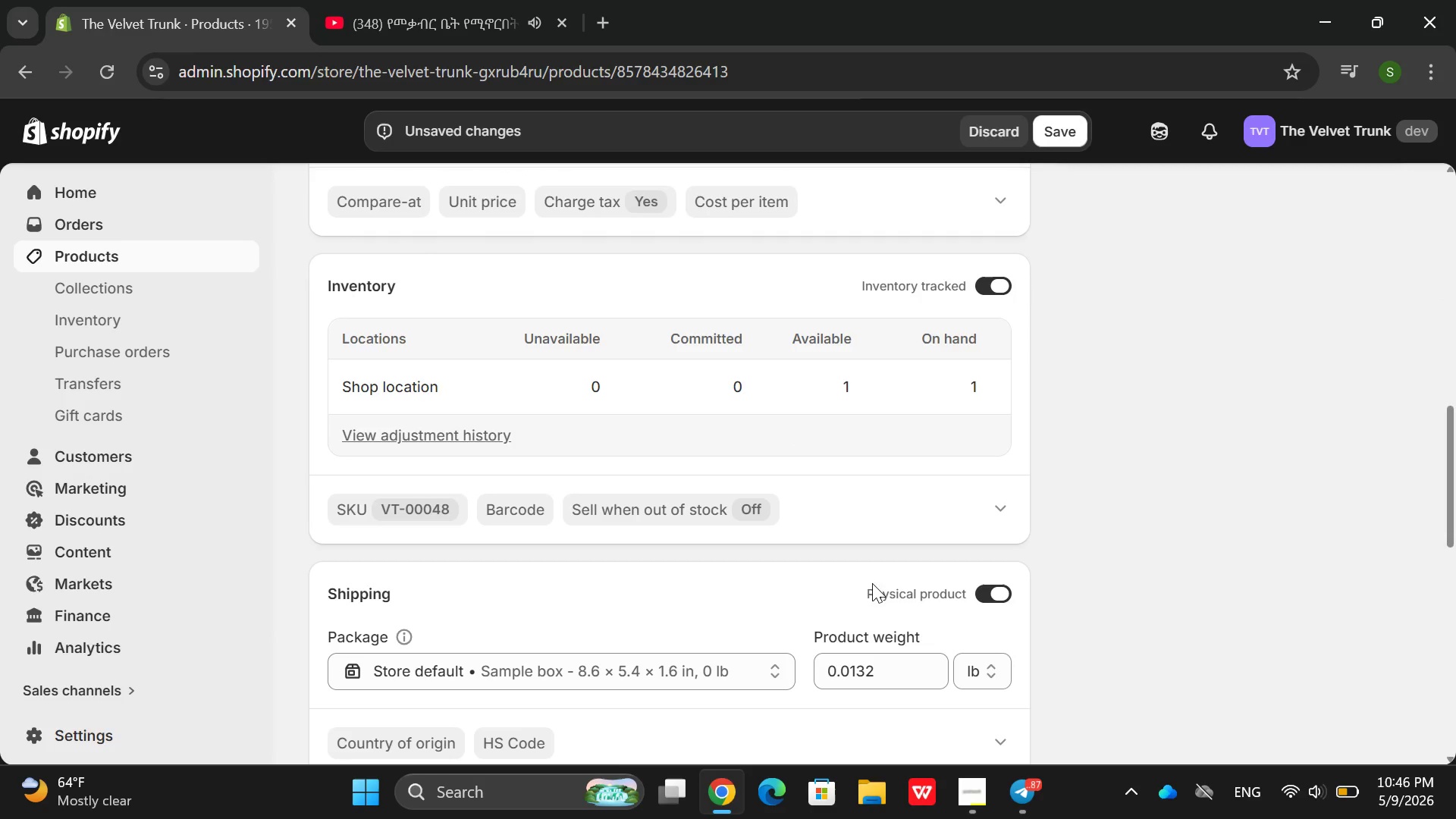 
left_click([827, 667])
 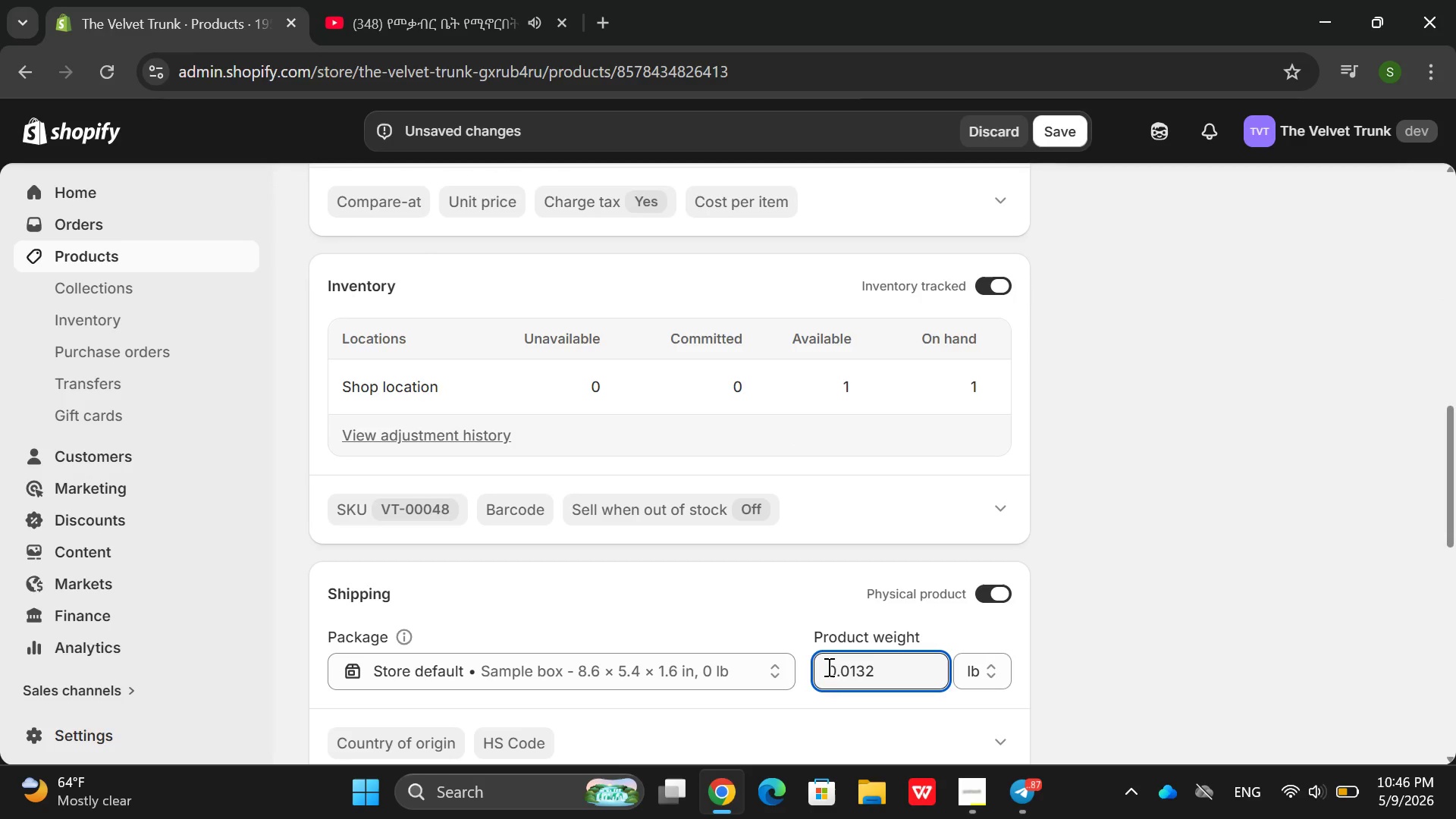 
key(ArrowRight)
 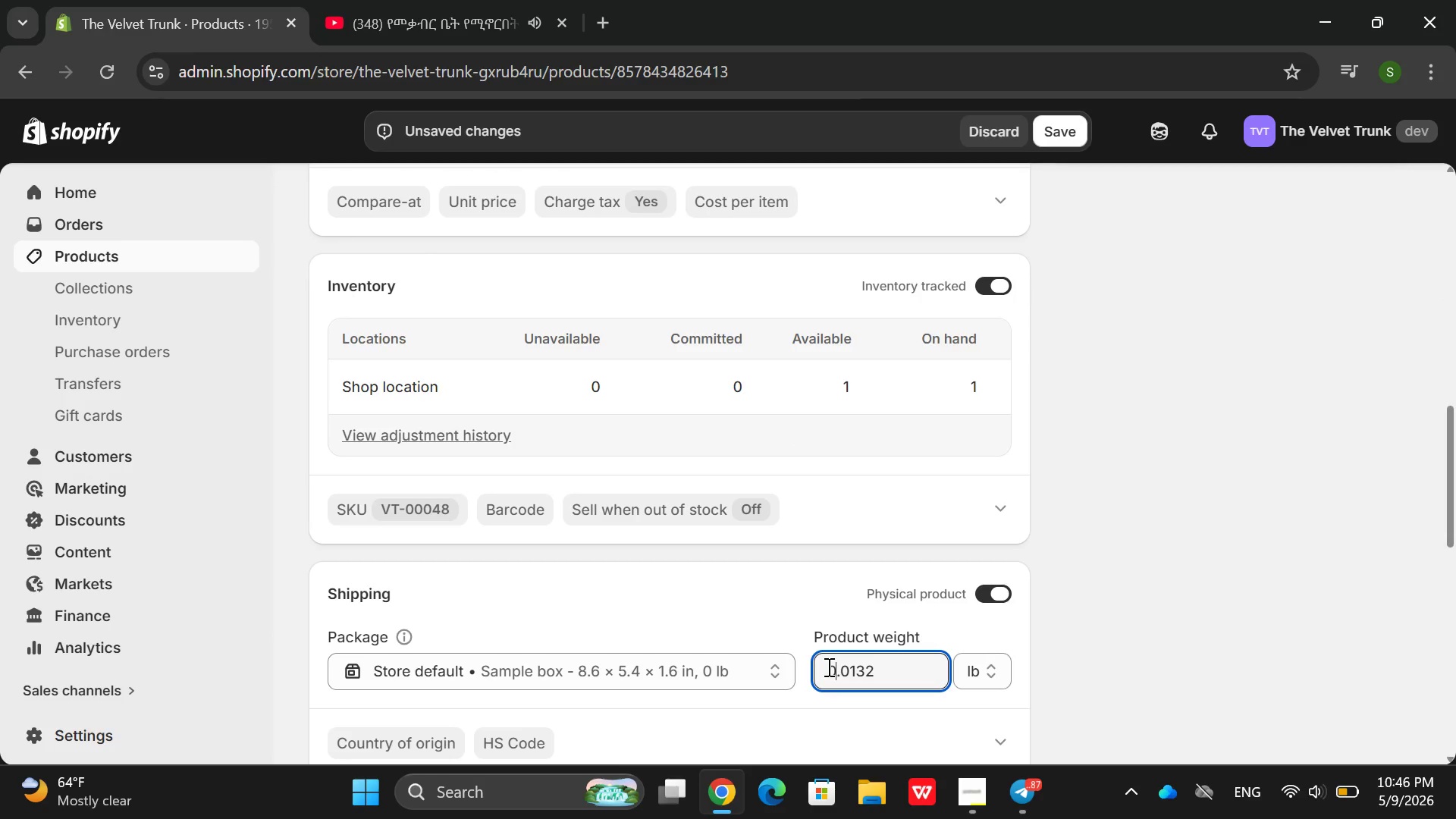 
key(Backspace)
 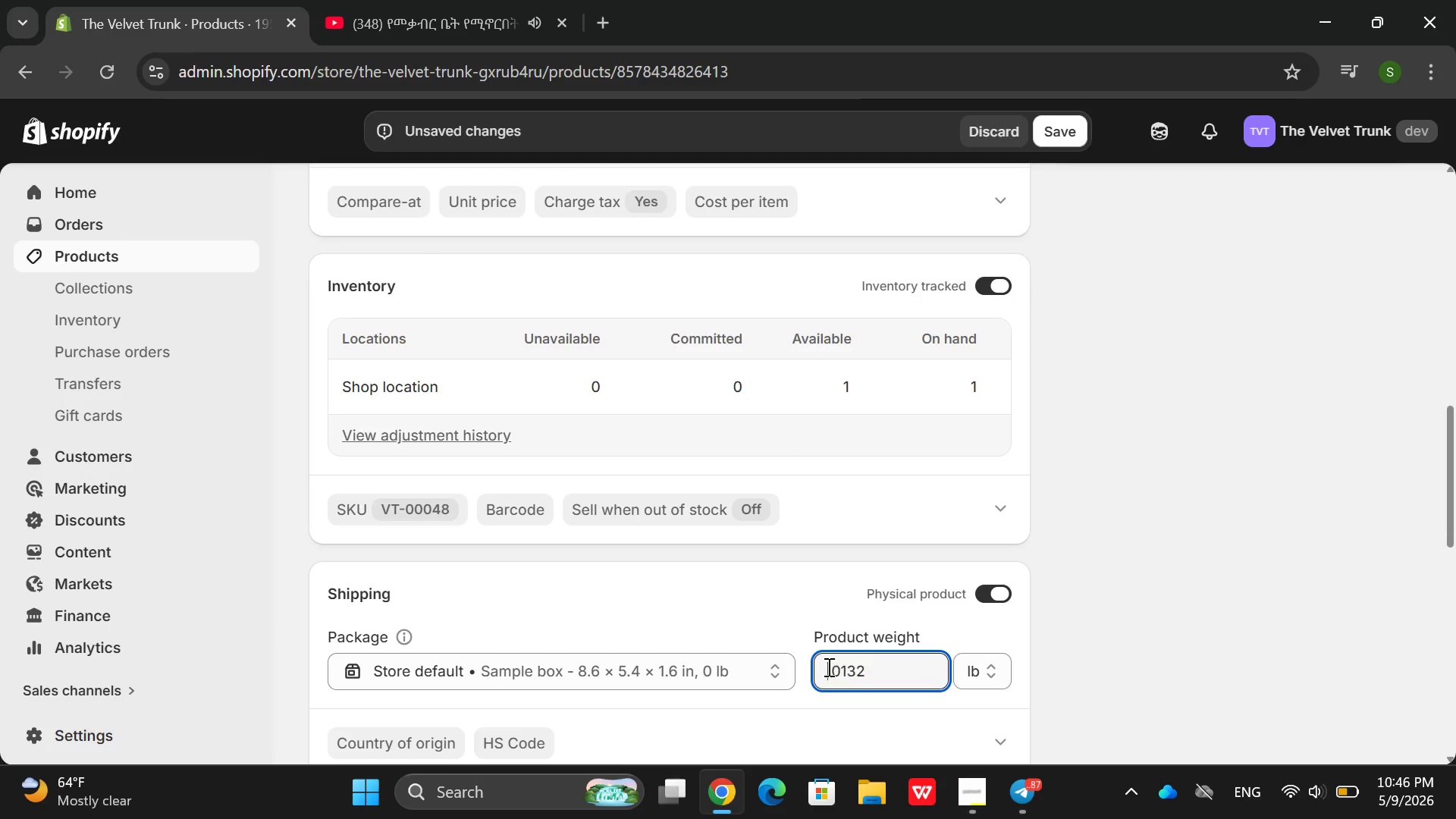 
key(1)
 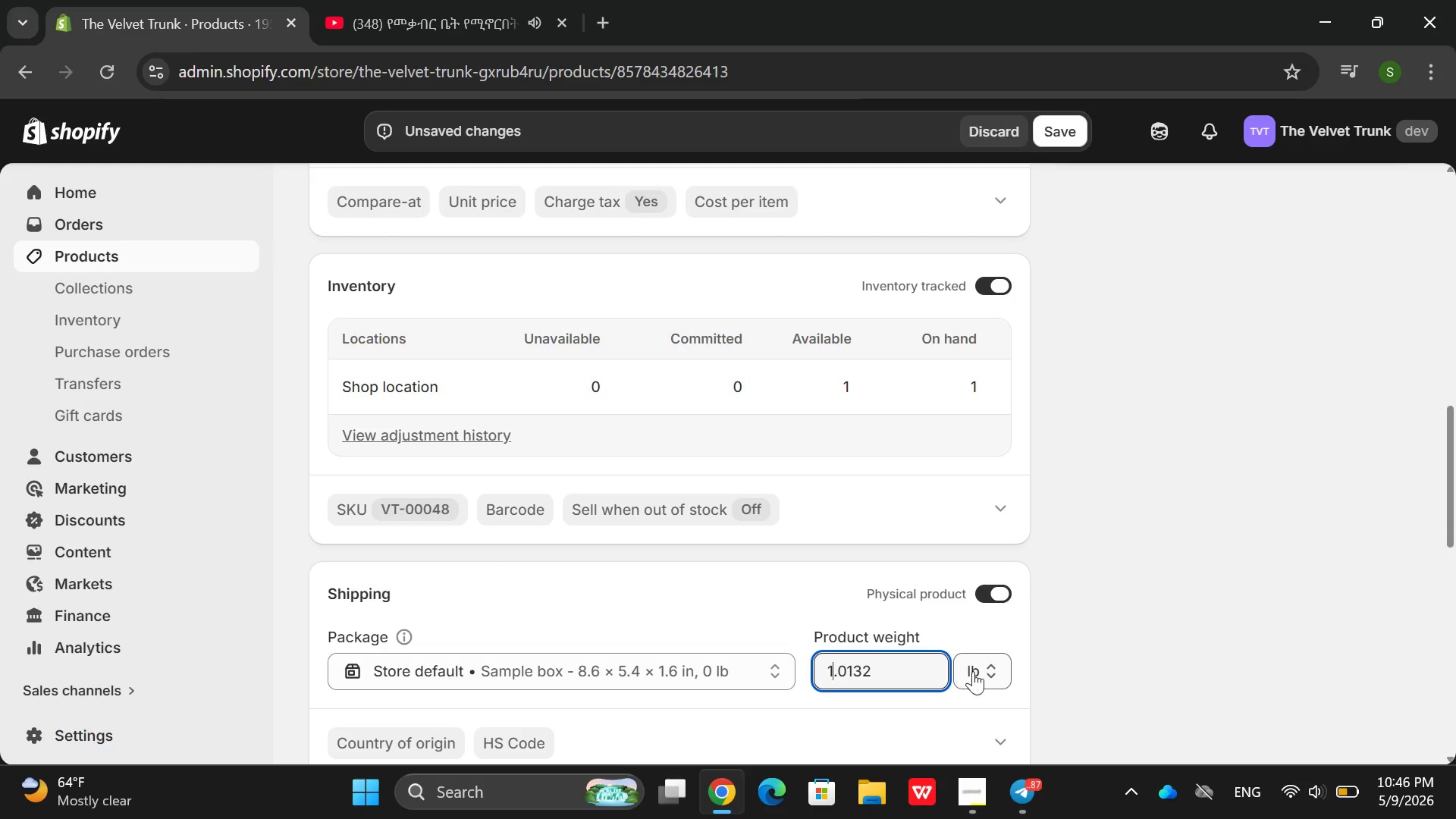 
left_click([973, 671])
 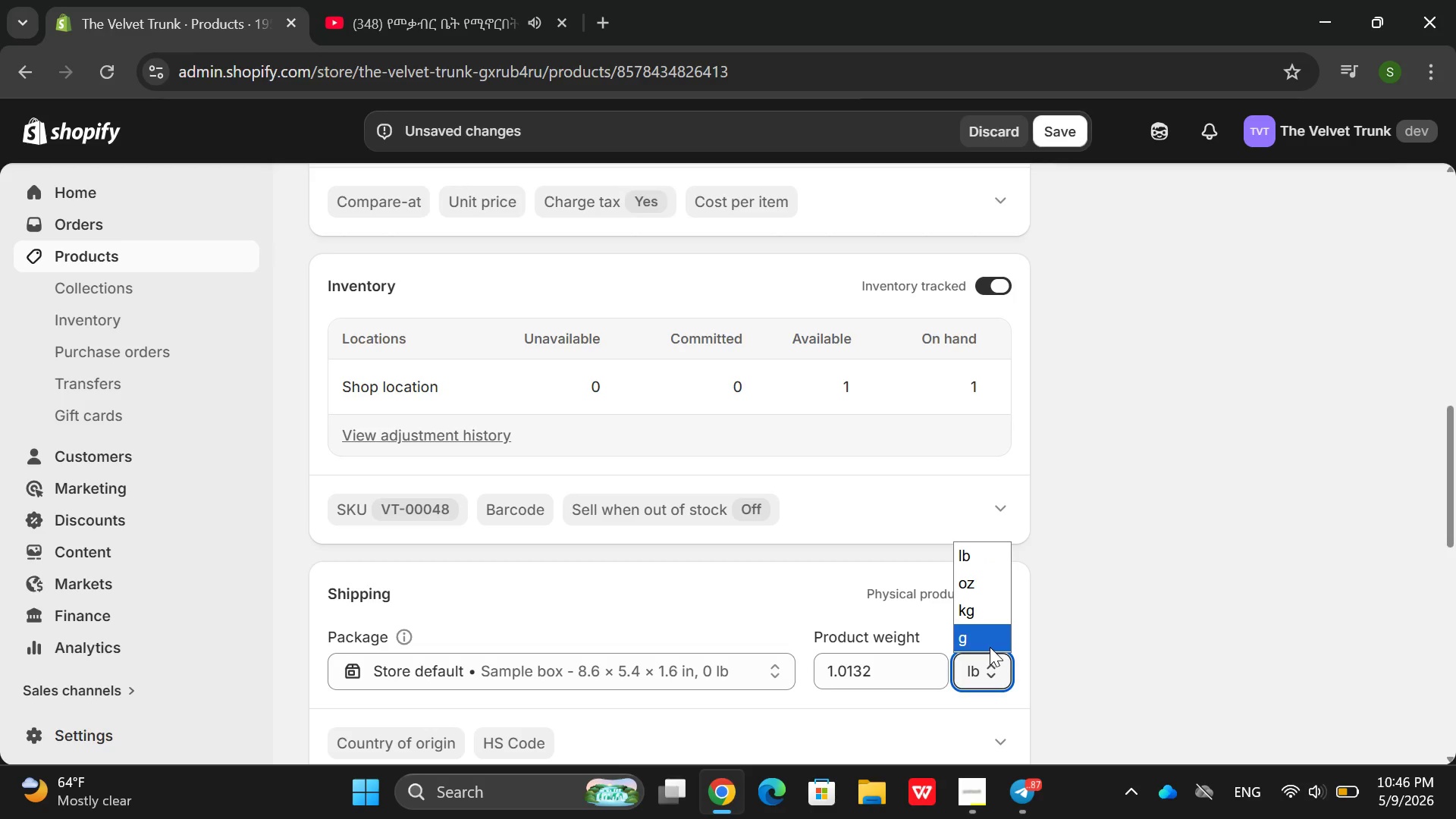 
left_click([990, 646])
 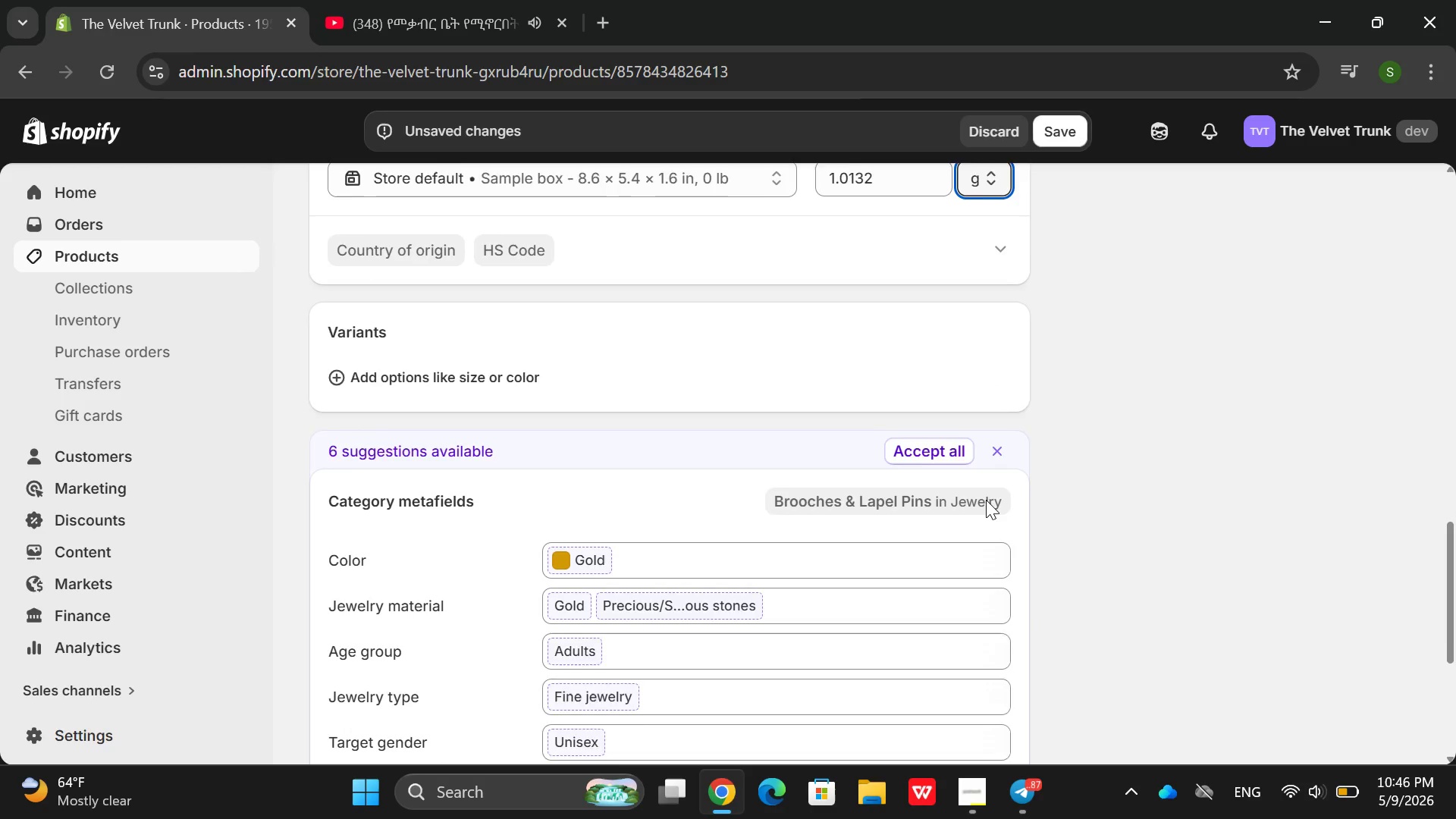 
left_click([919, 441])
 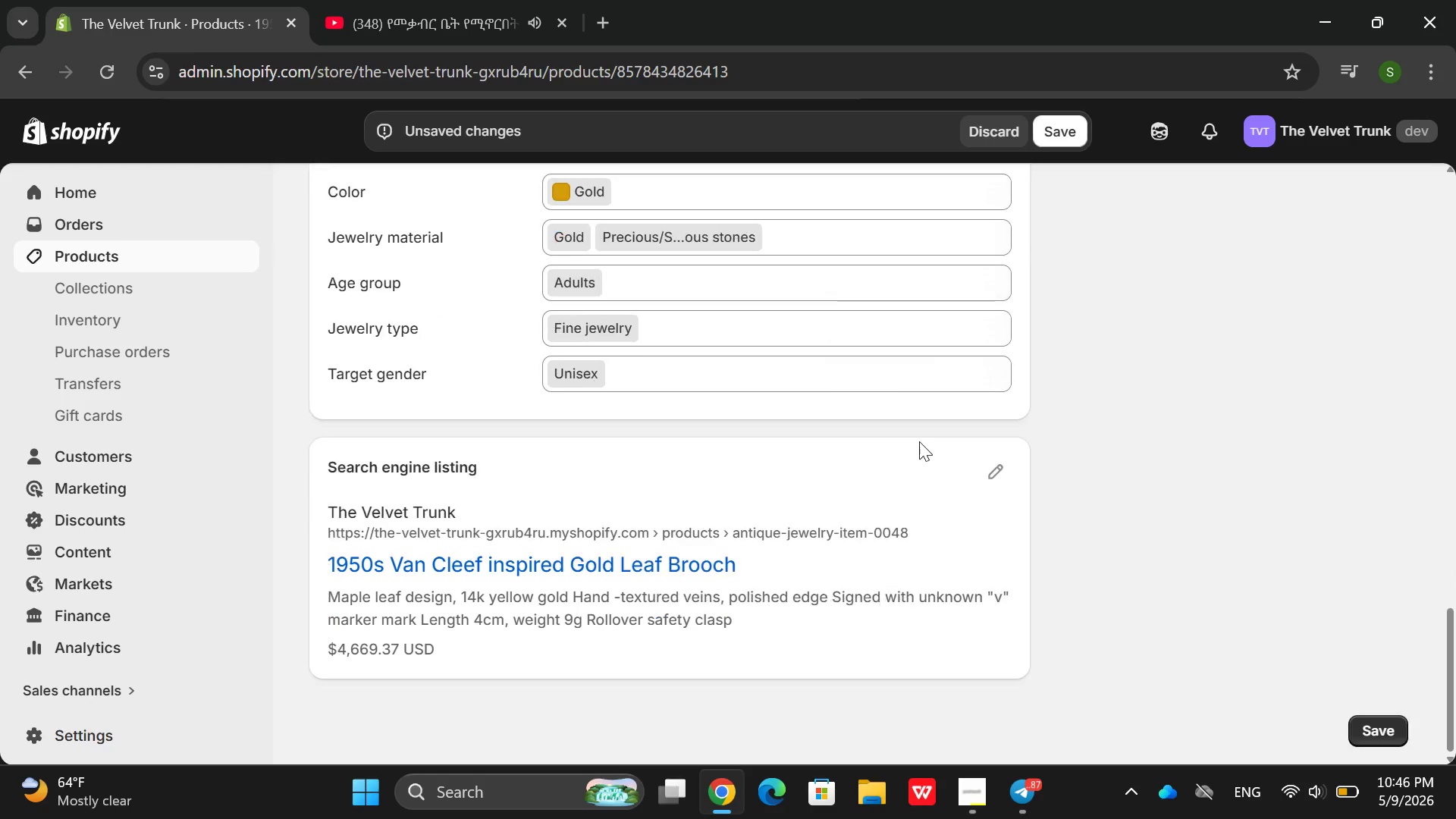 
left_click([986, 485])
 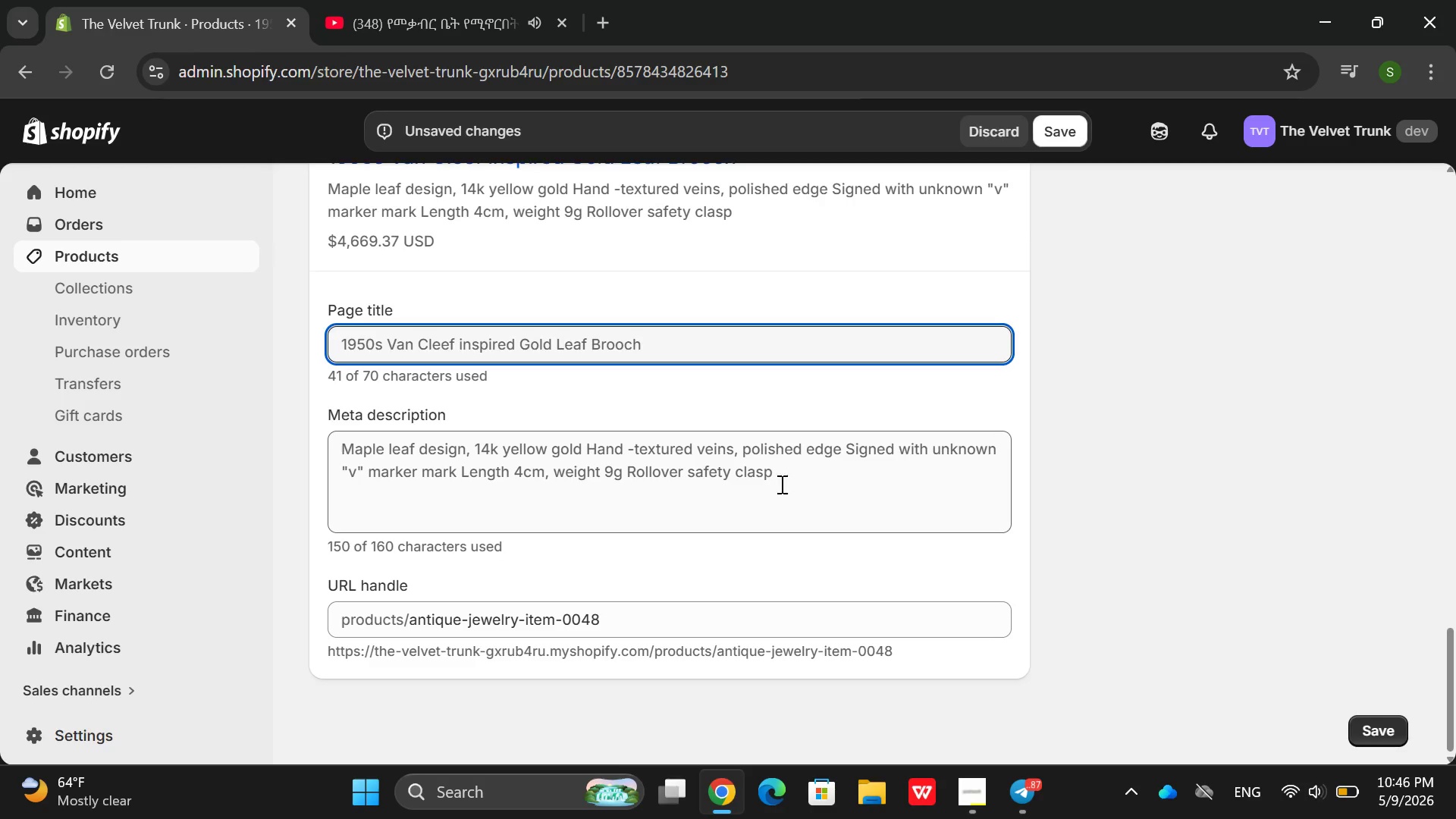 
double_click([704, 472])
 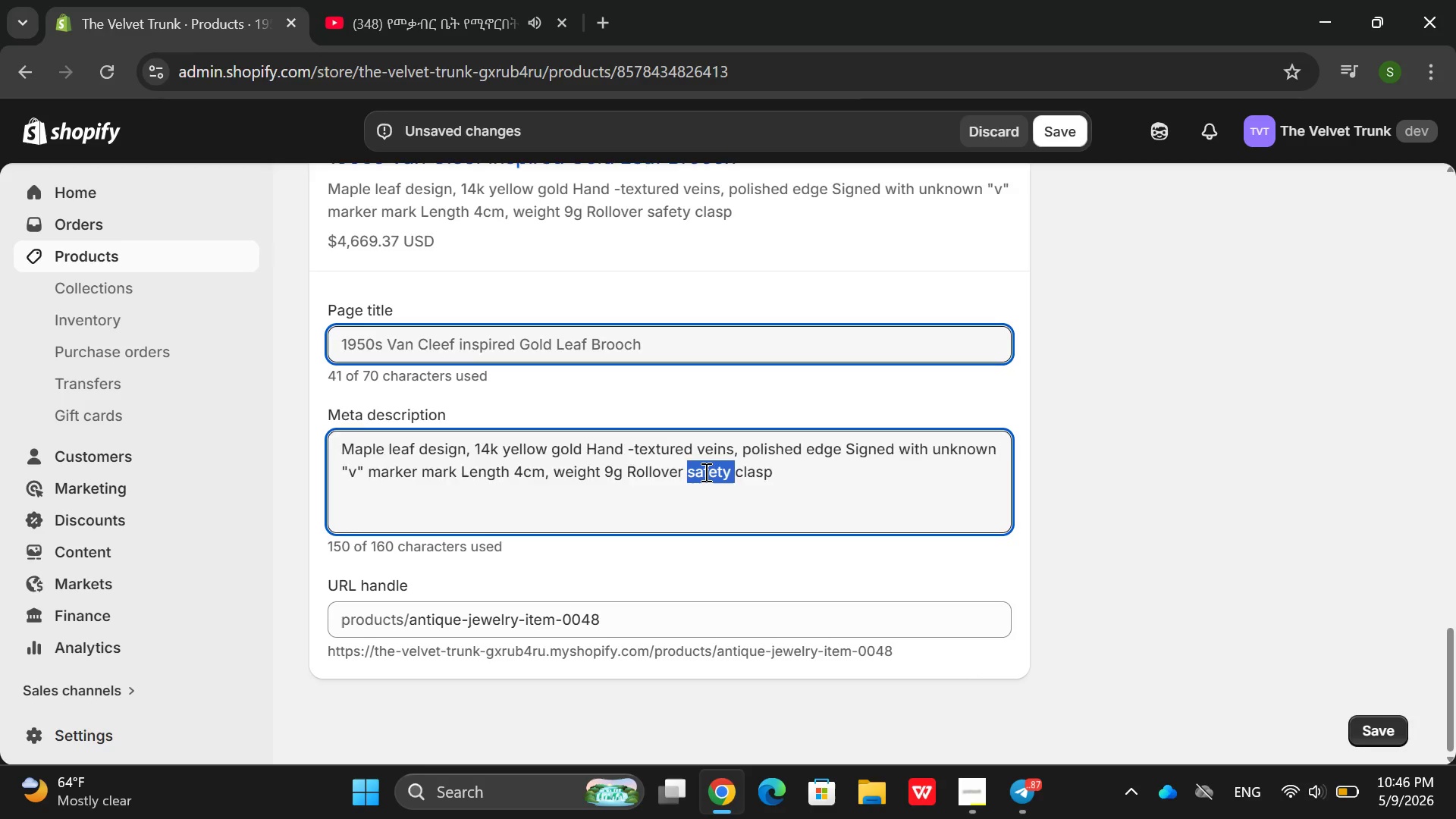 
triple_click([704, 472])
 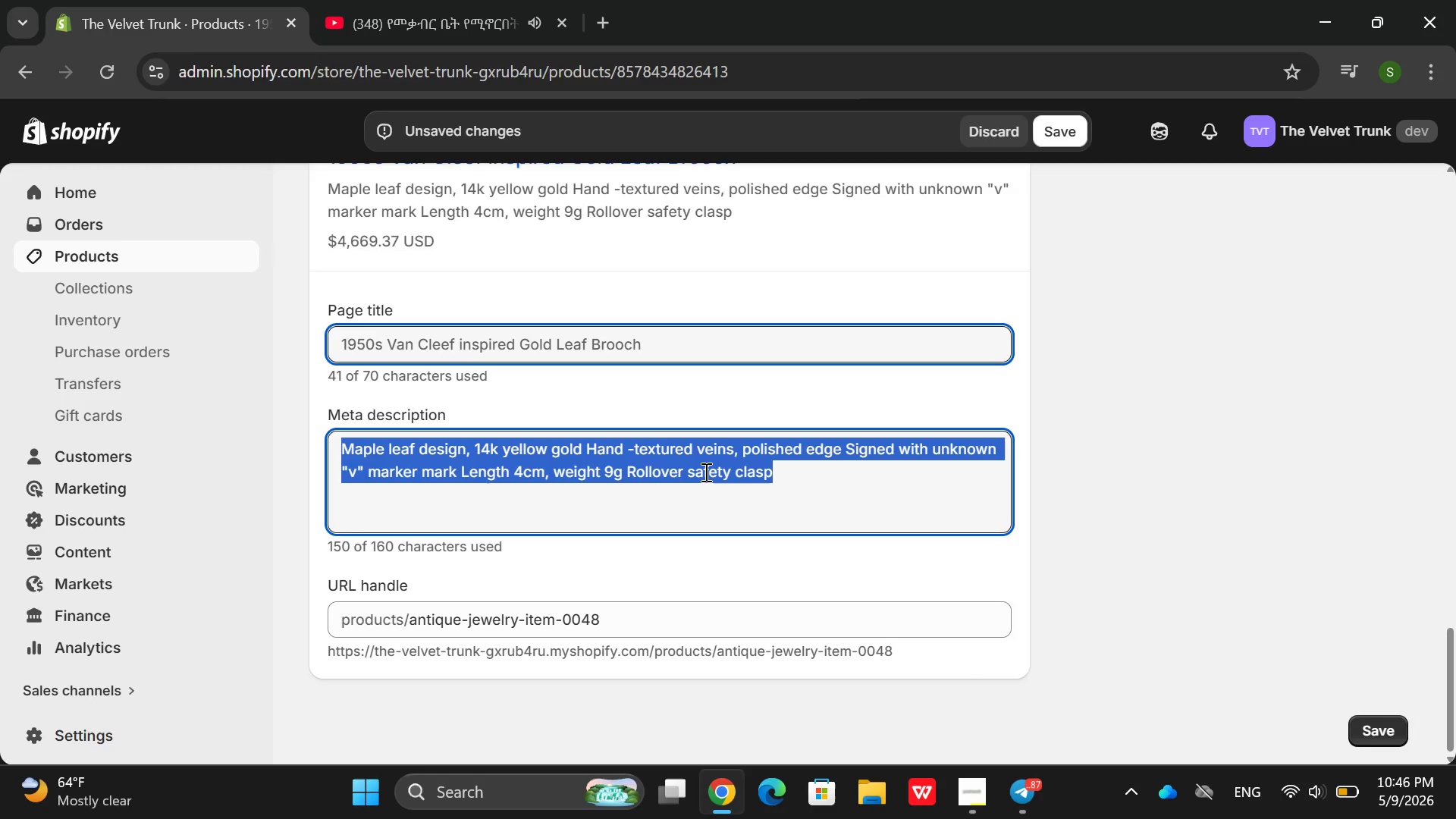 
triple_click([704, 472])
 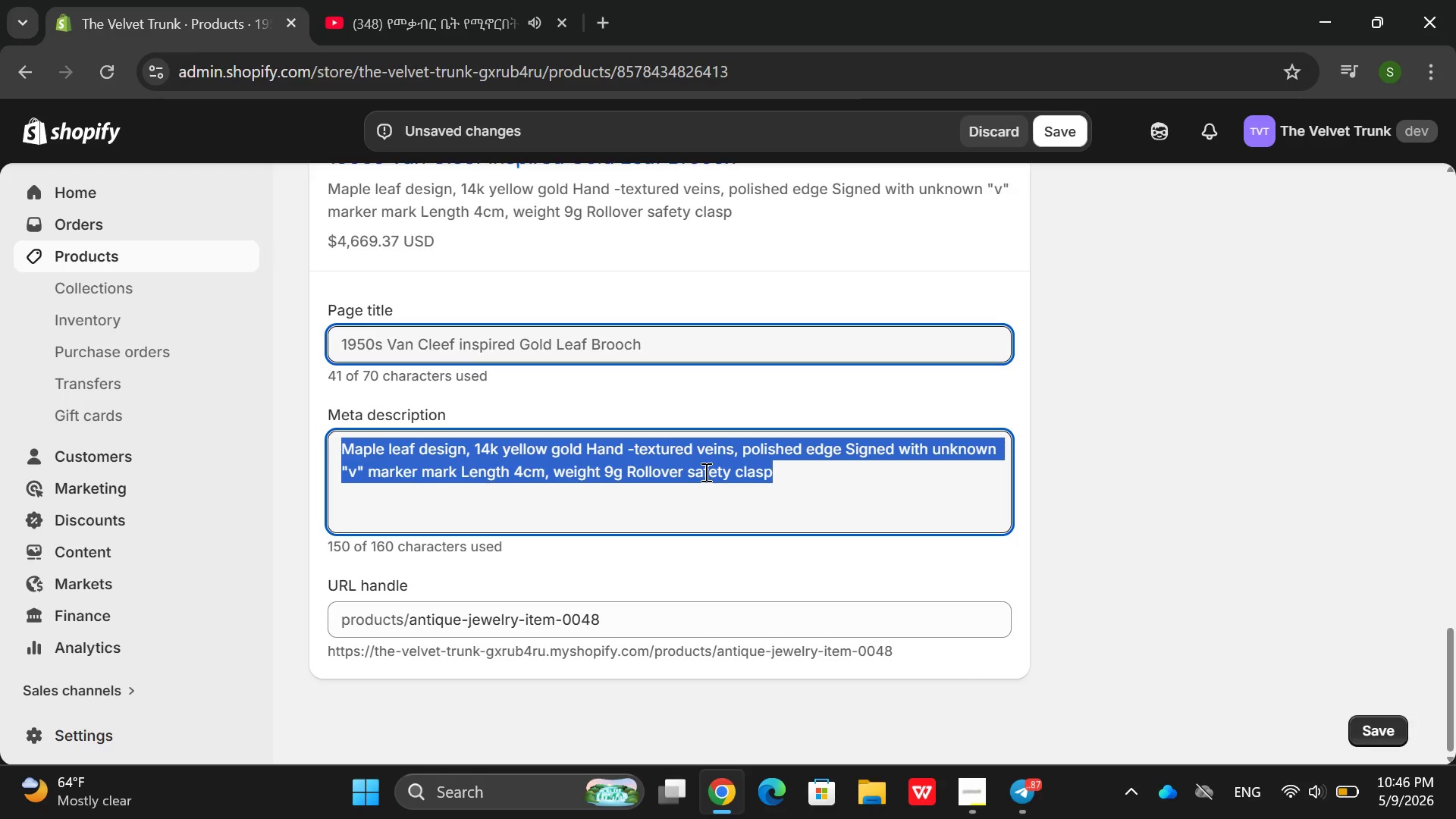 
key(Backspace)
 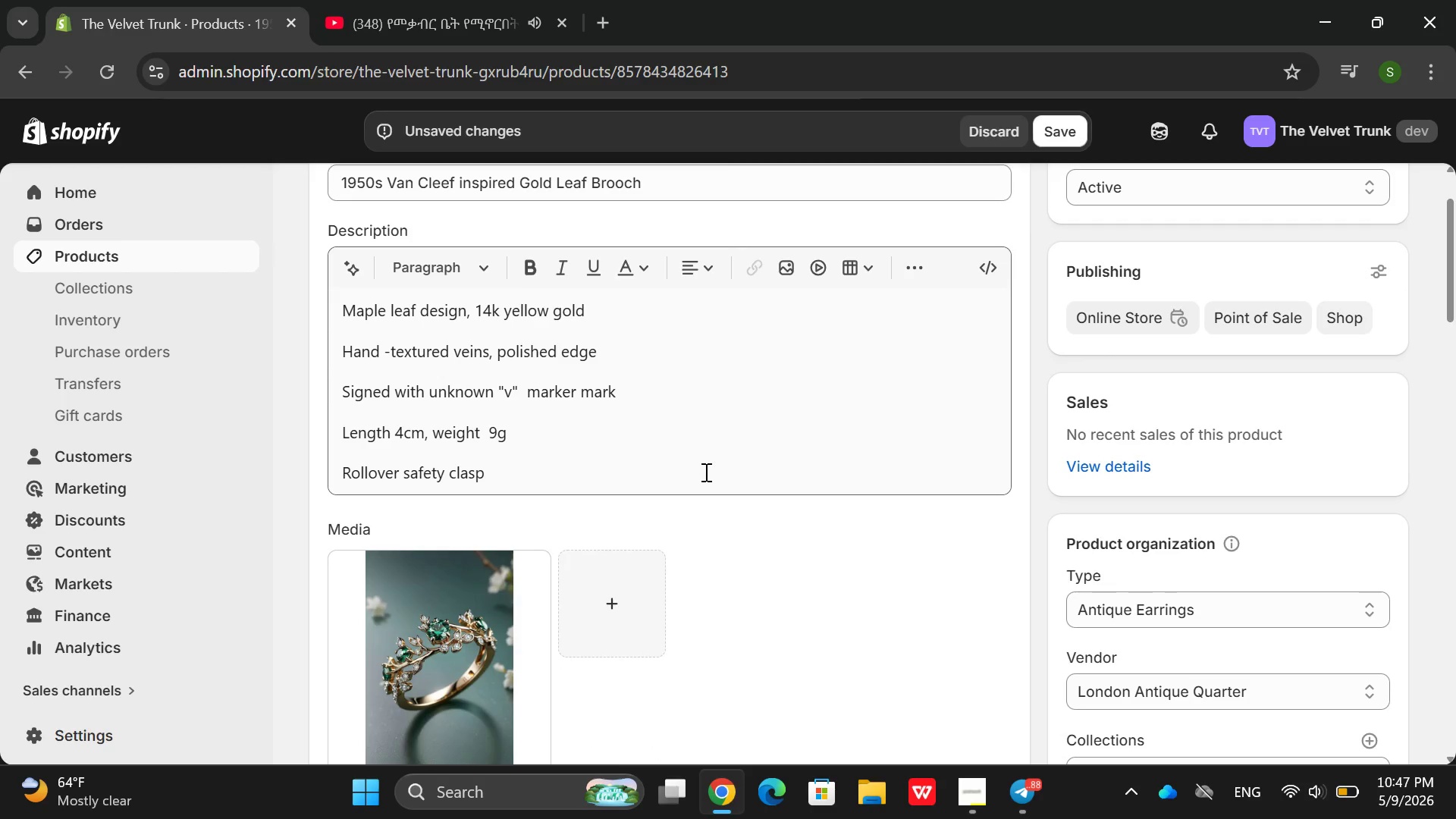 
wait(58.25)
 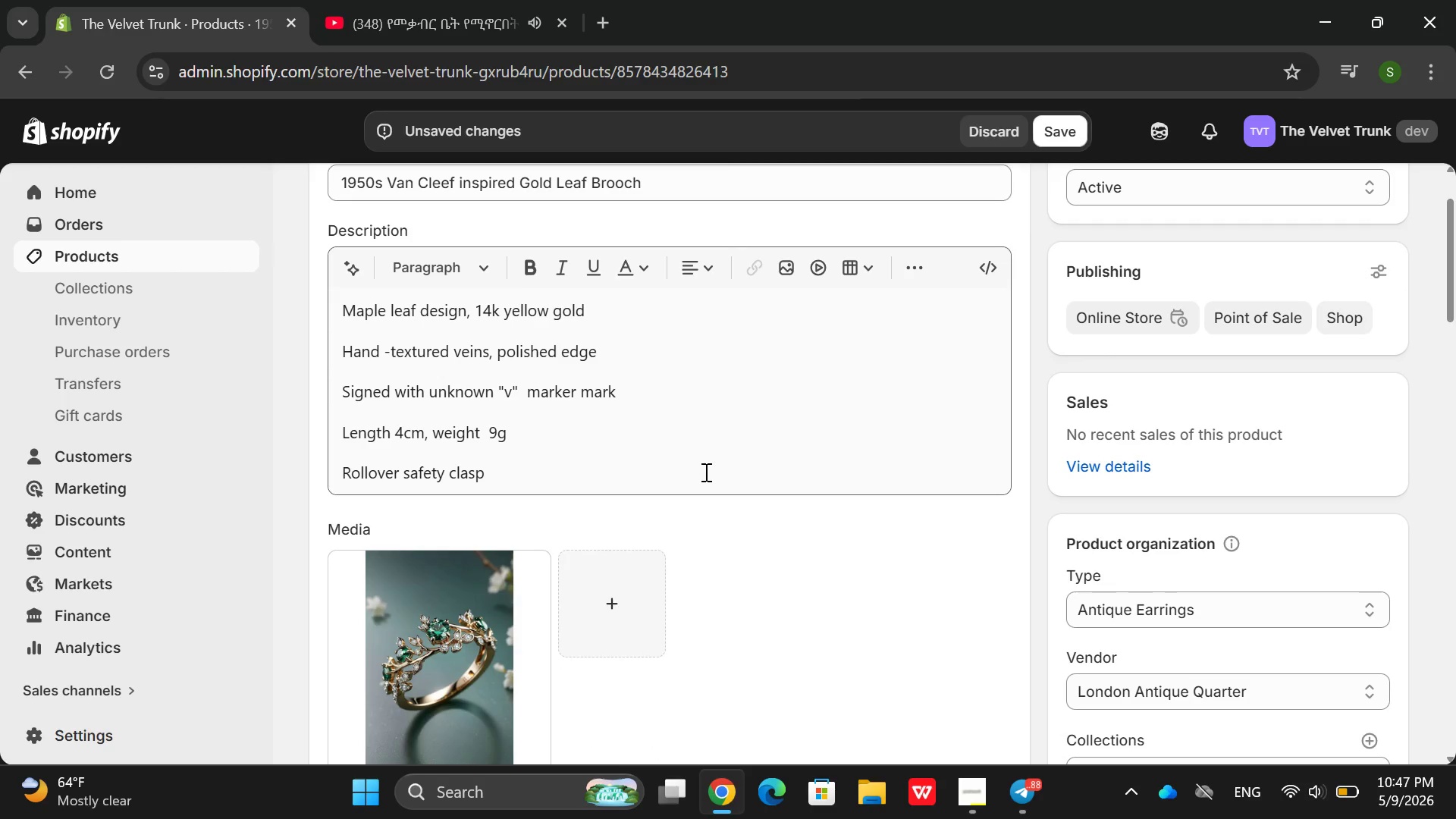 
double_click([704, 472])
 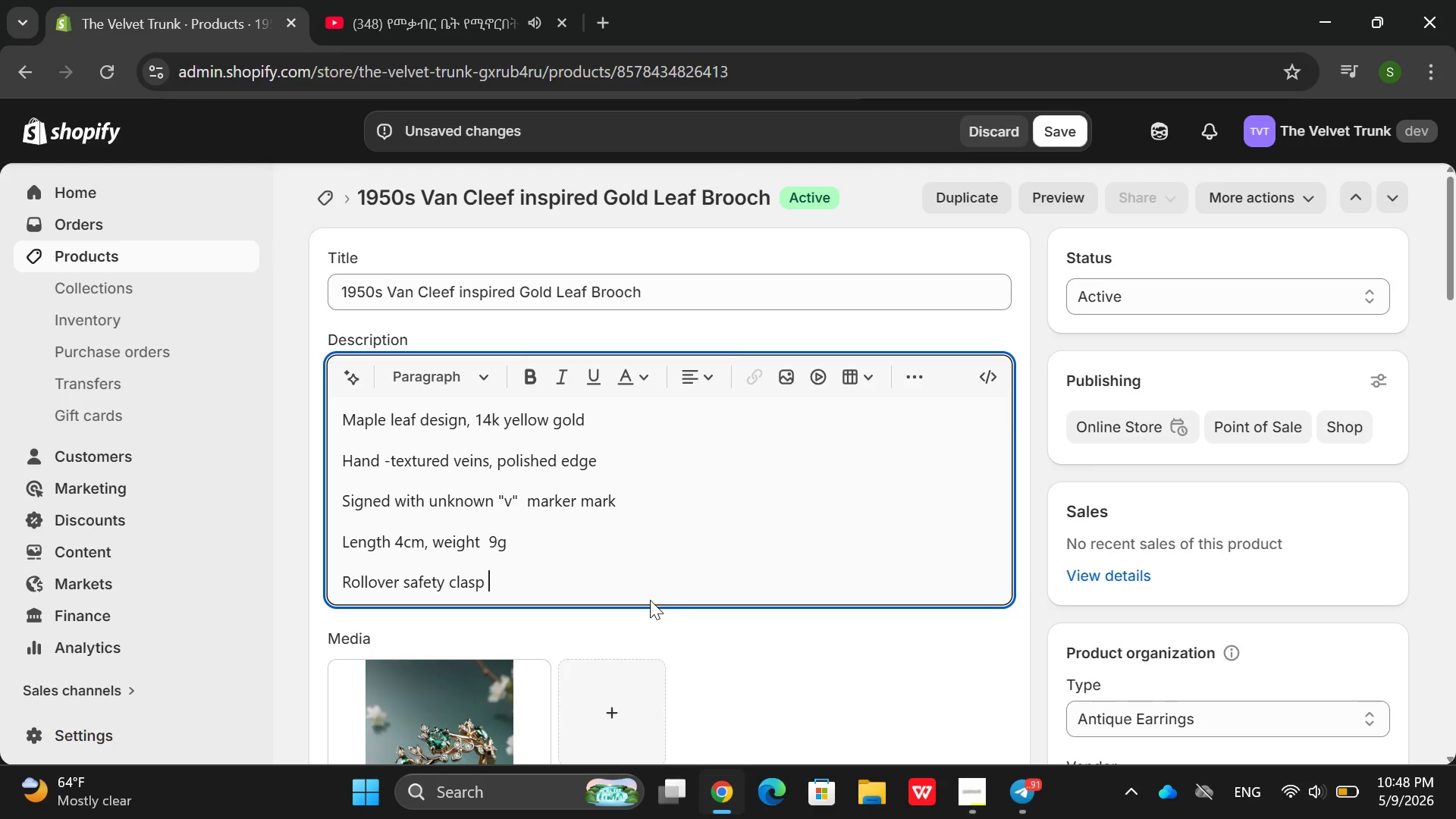 
wait(30.23)
 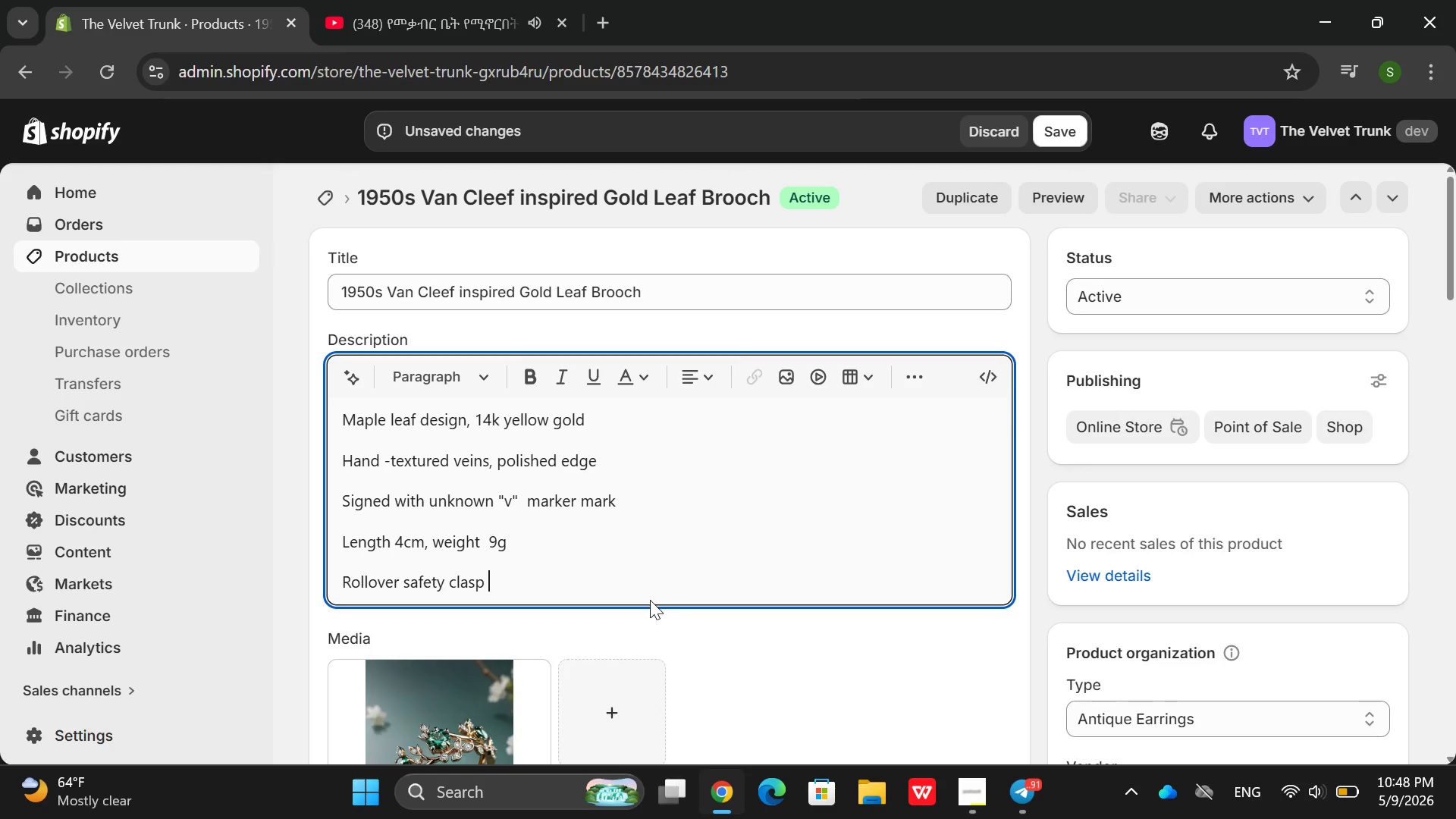 
left_click([505, 482])
 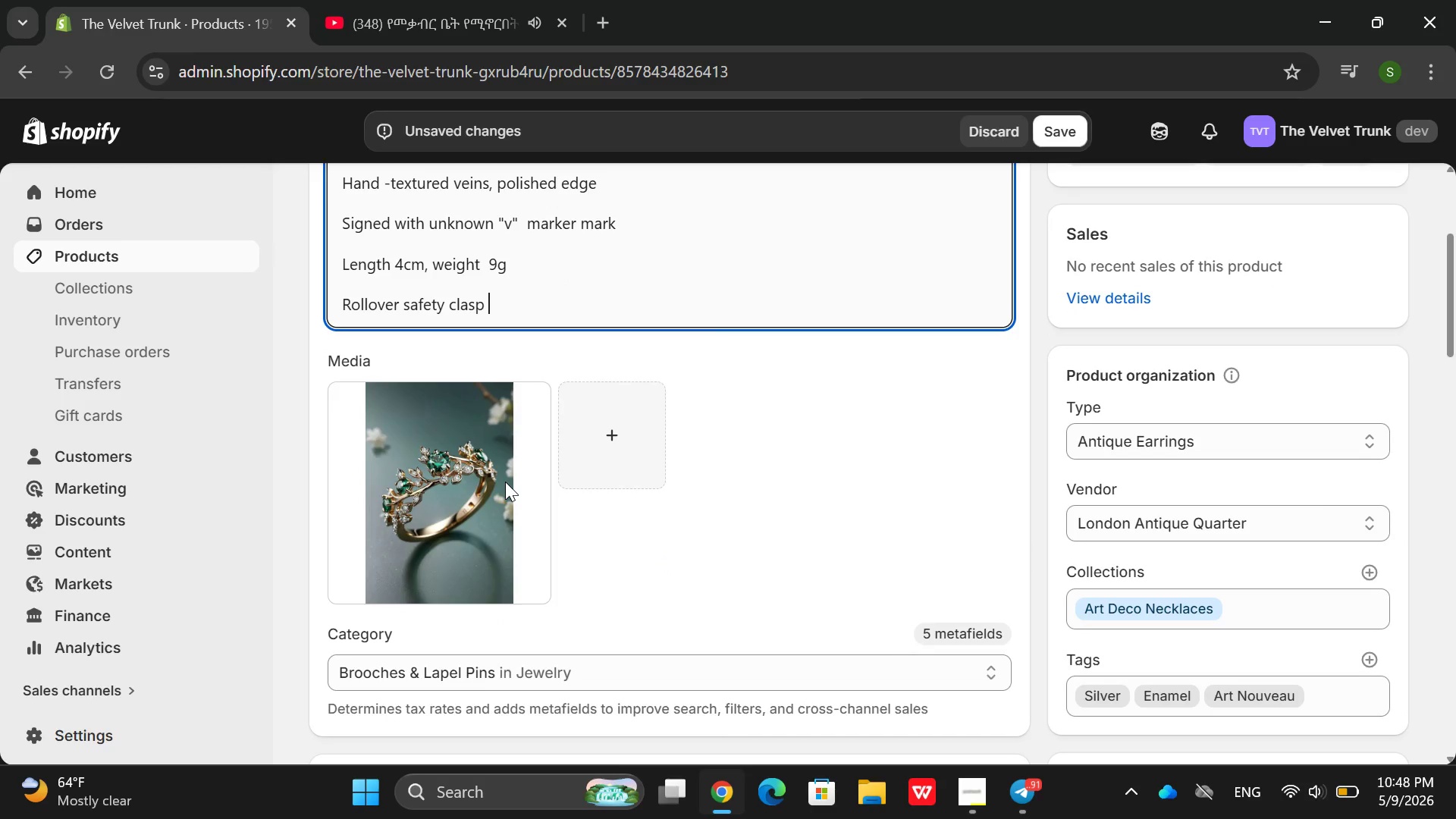 
left_click([461, 503])
 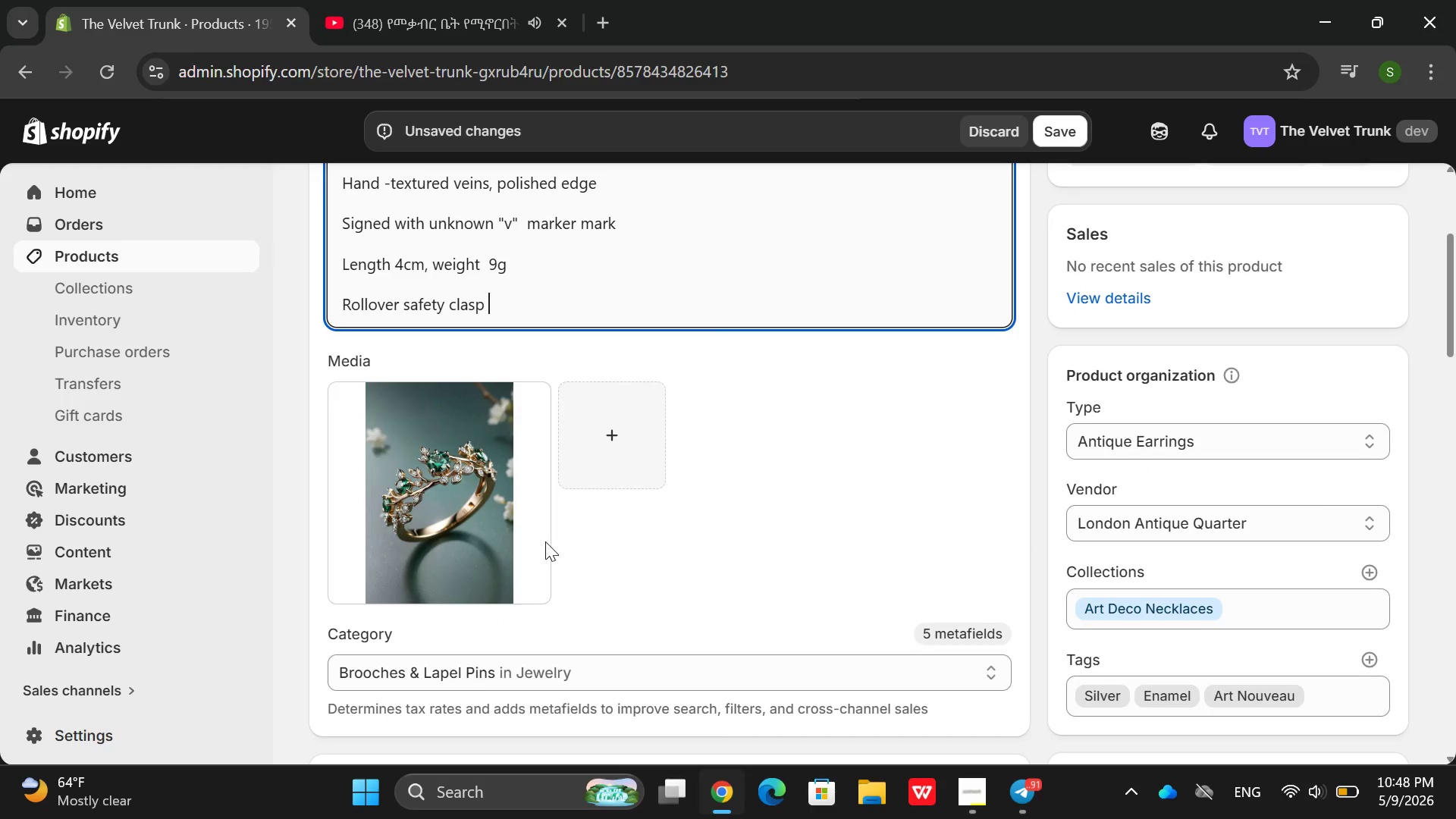 
left_click([439, 491])
 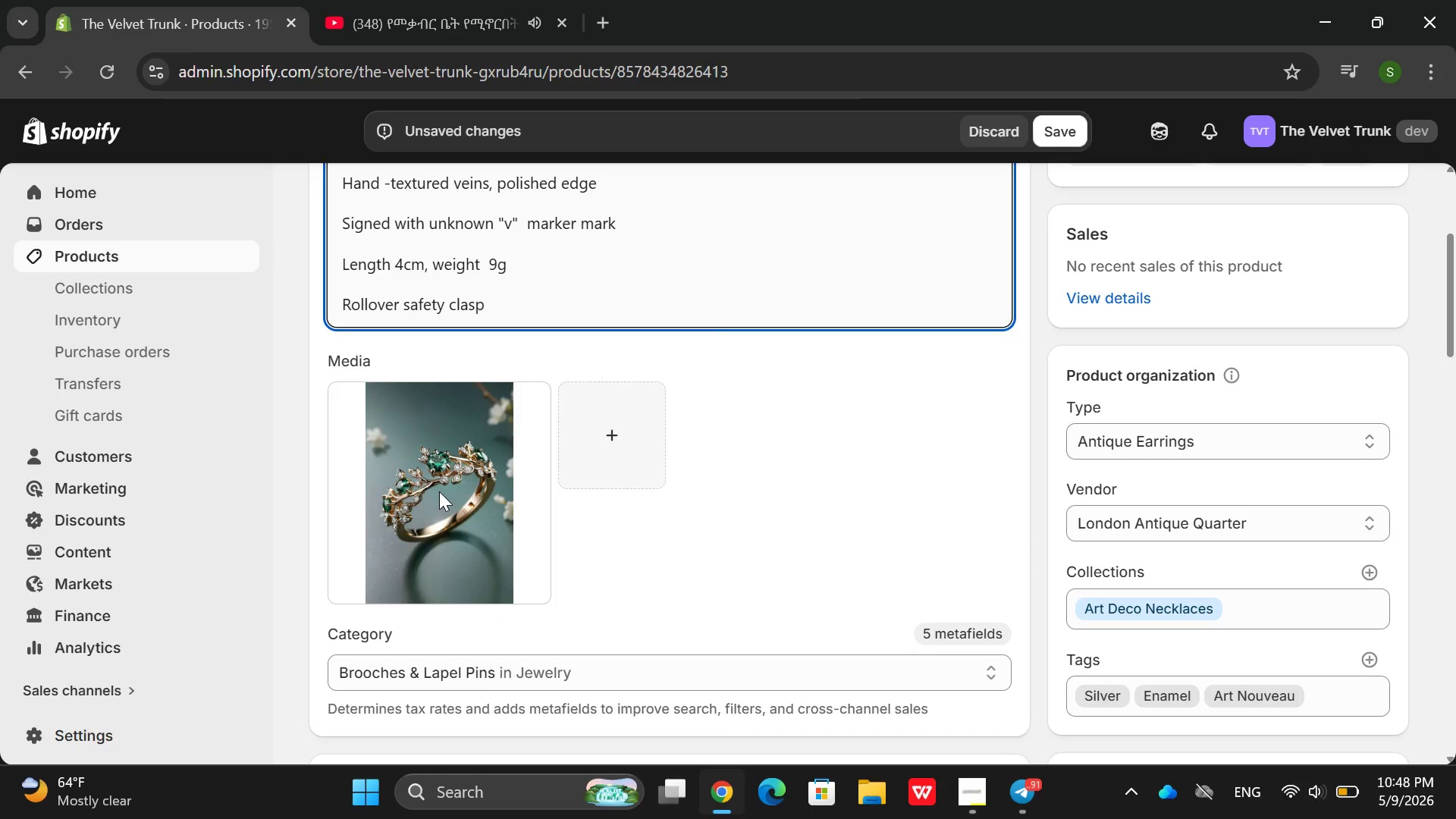 
left_click([439, 491])
 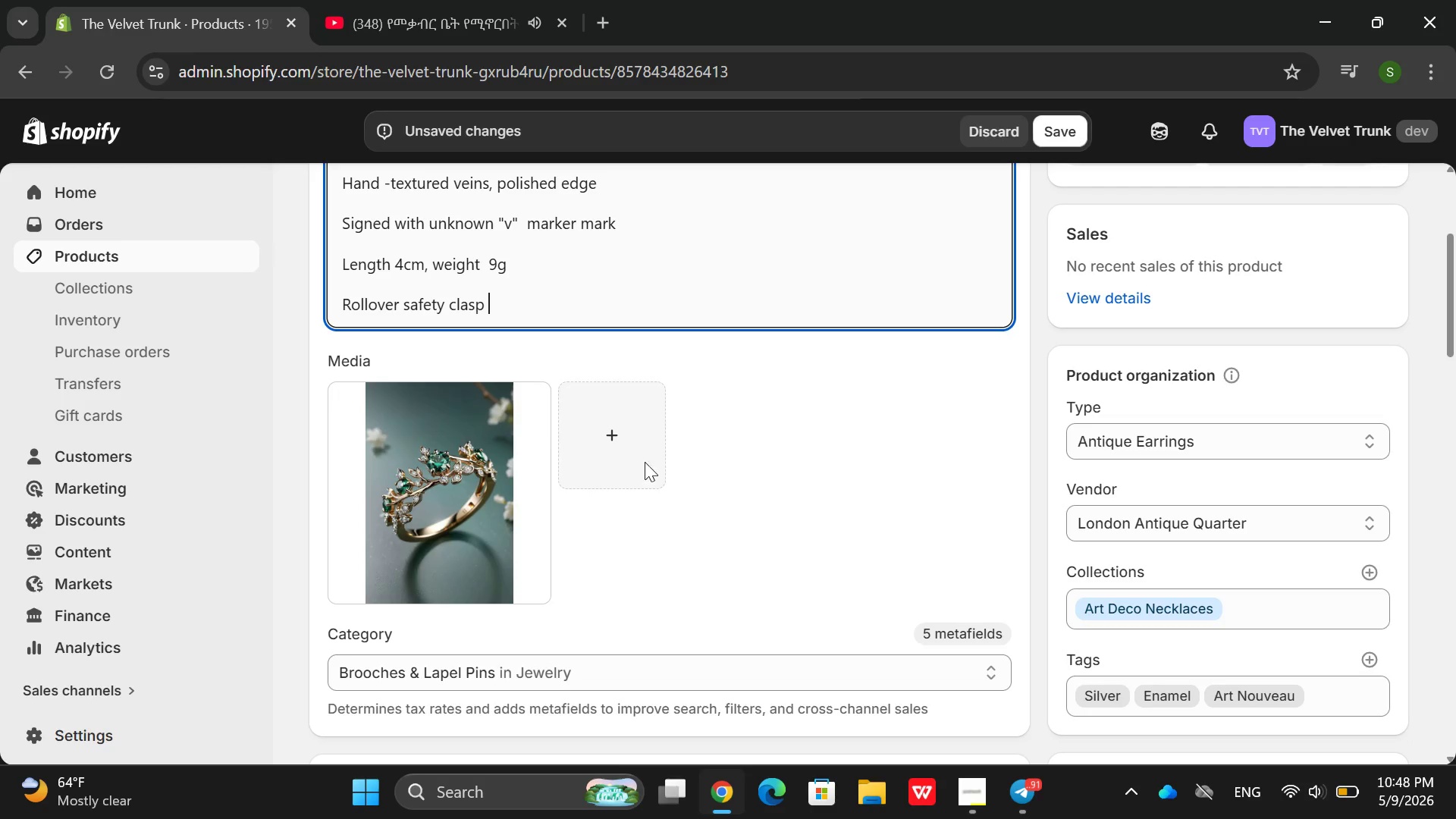 
left_click([416, 494])
 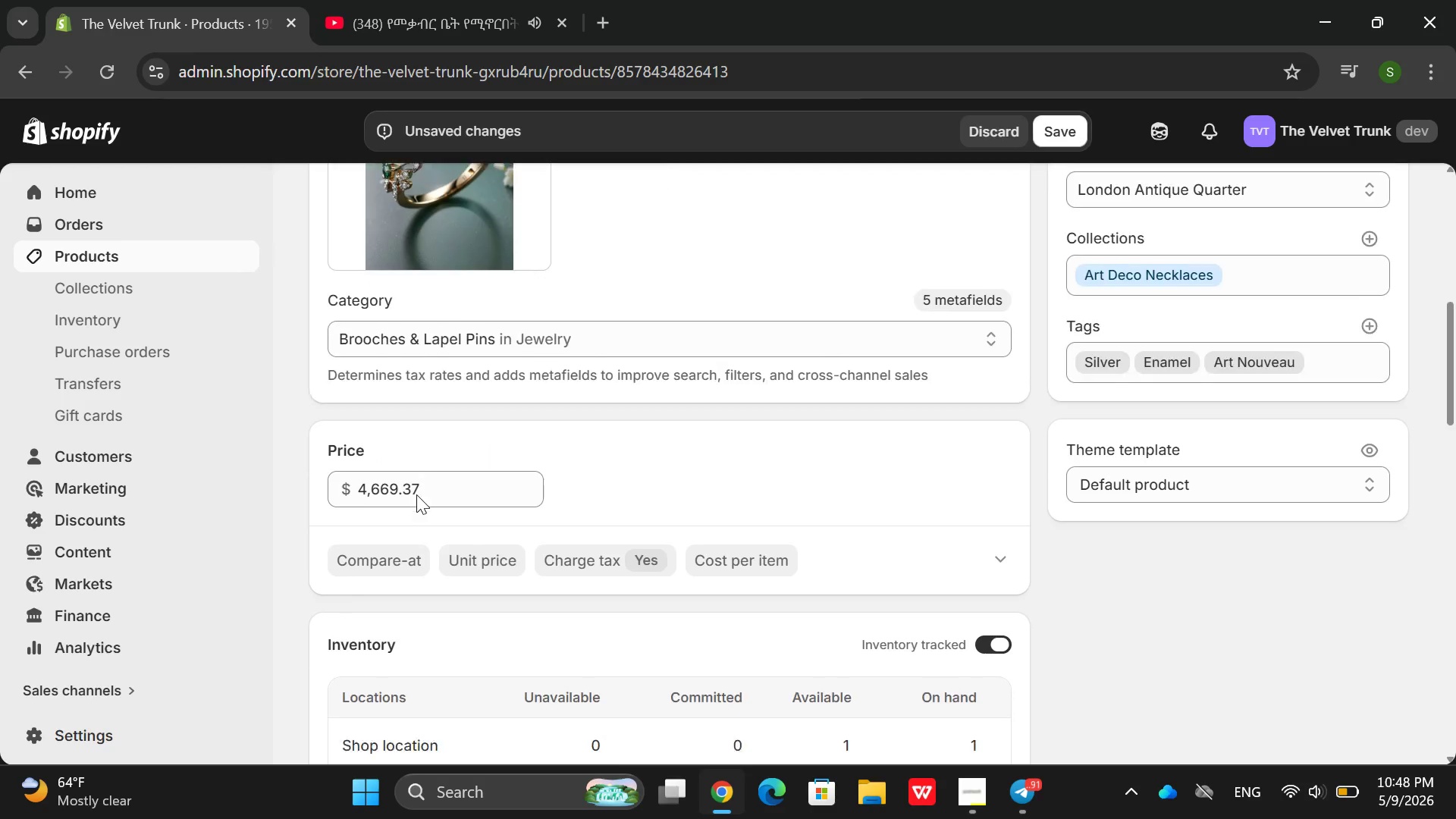 
right_click([416, 494])
 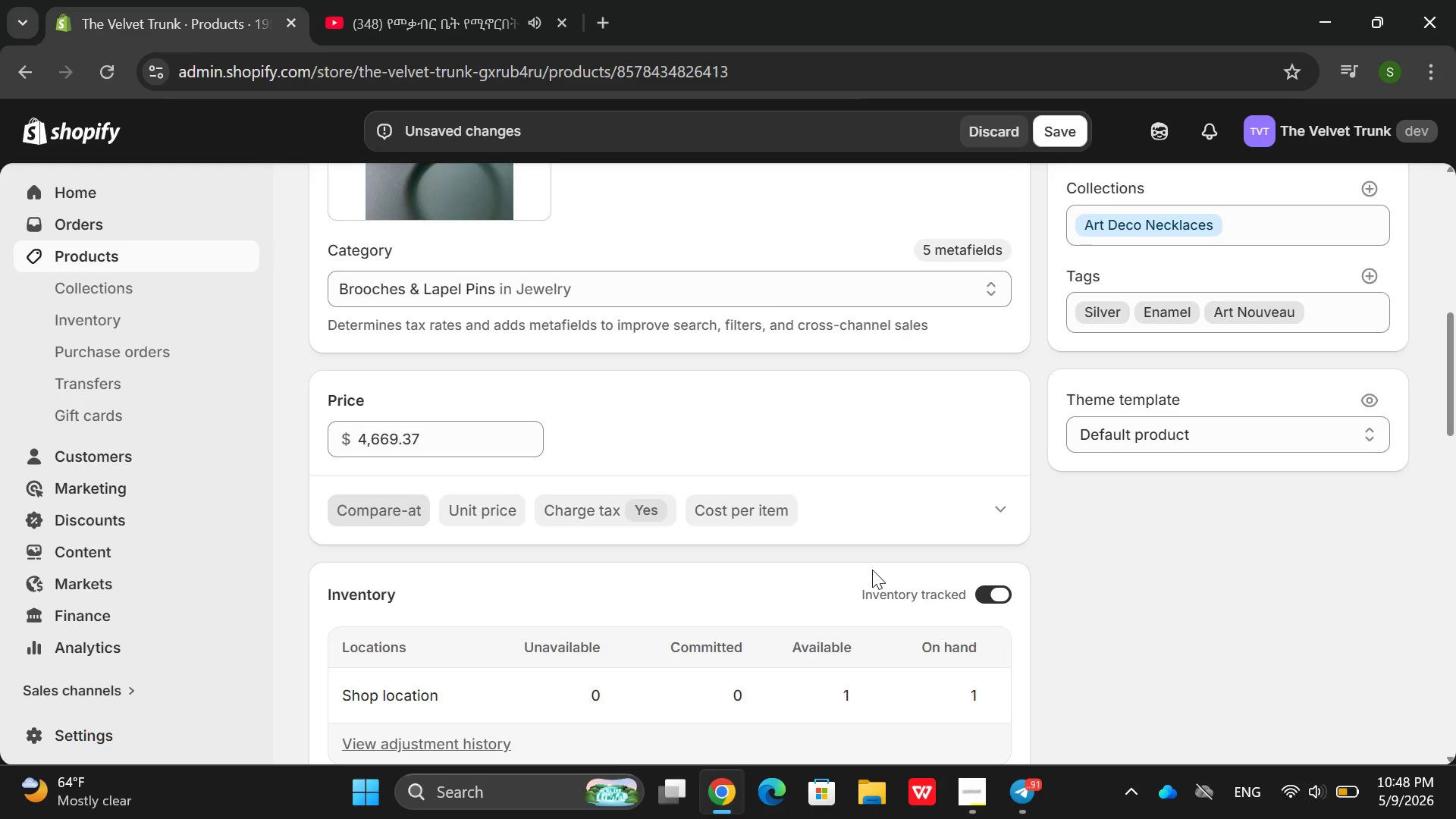 
double_click([872, 570])
 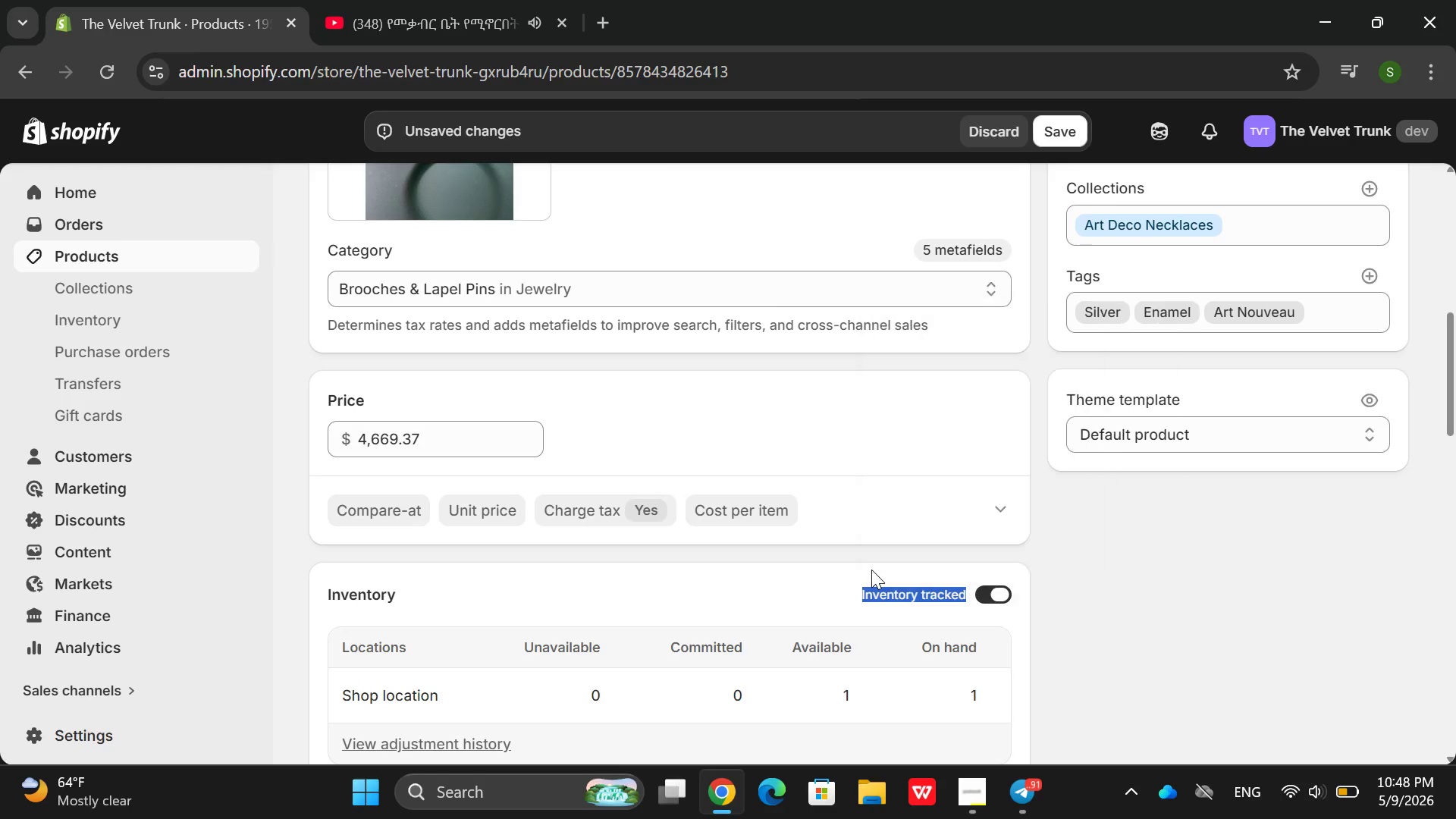 
double_click([872, 570])
 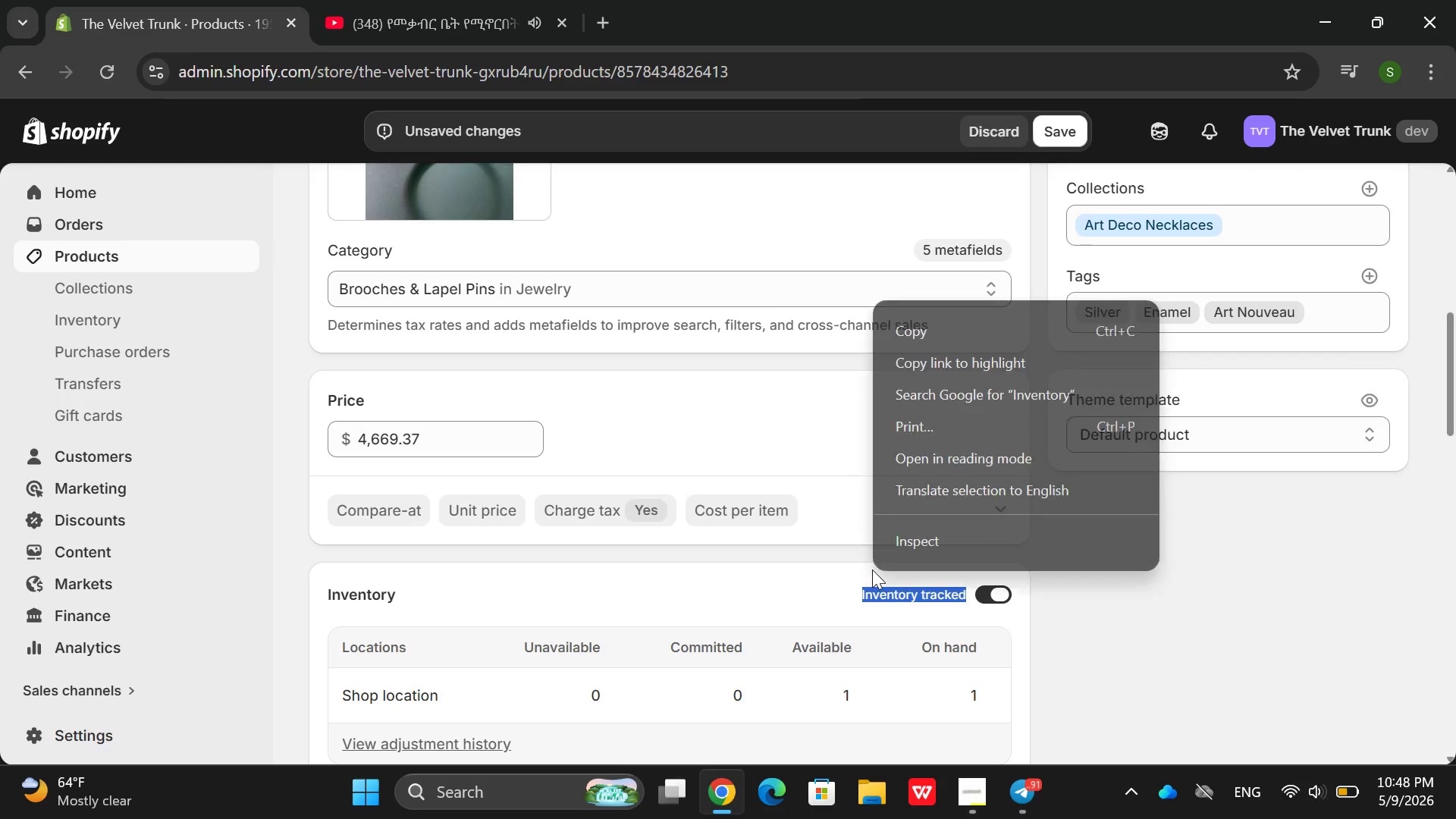 
triple_click([871, 570])
 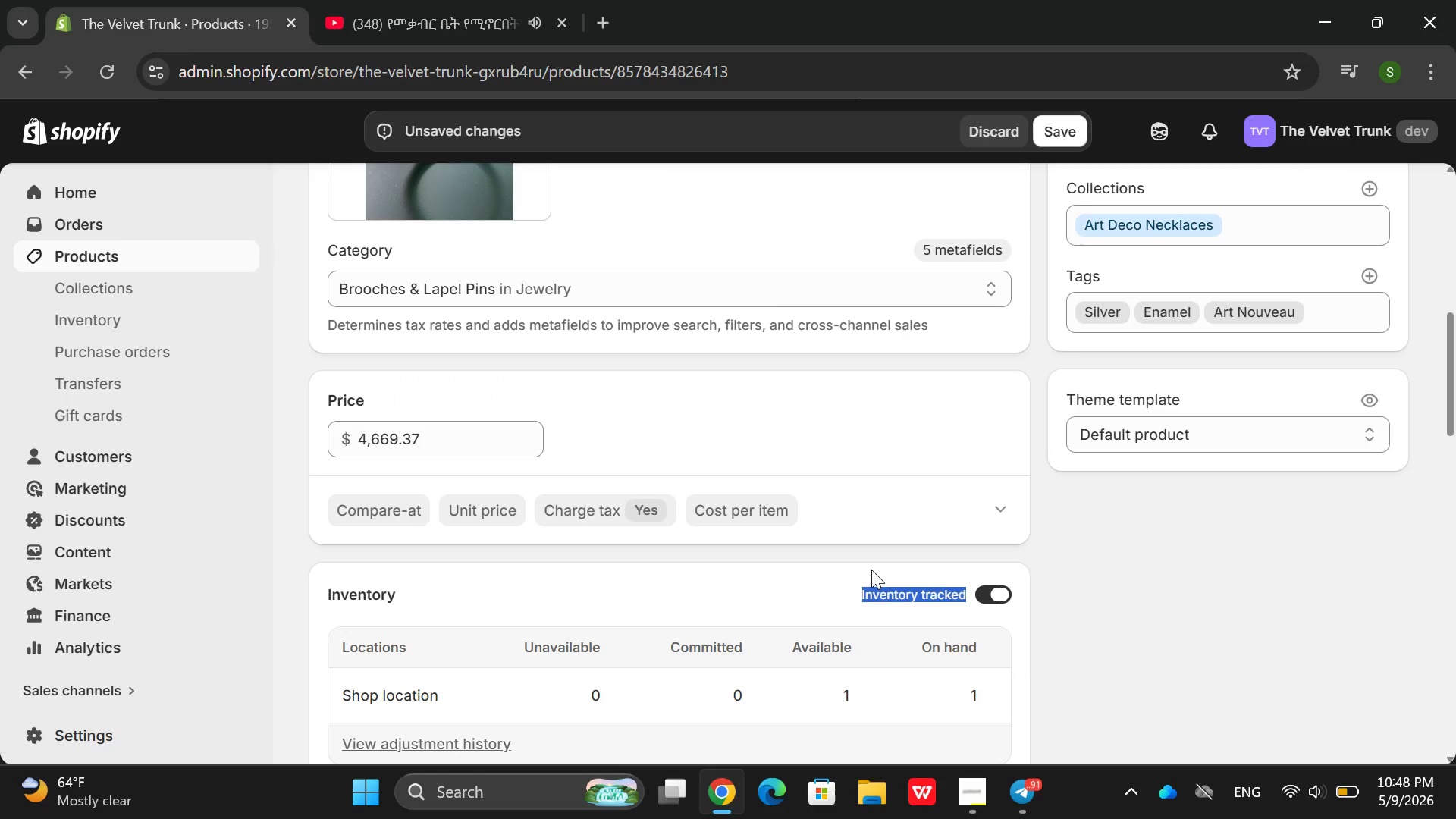 
triple_click([871, 570])
 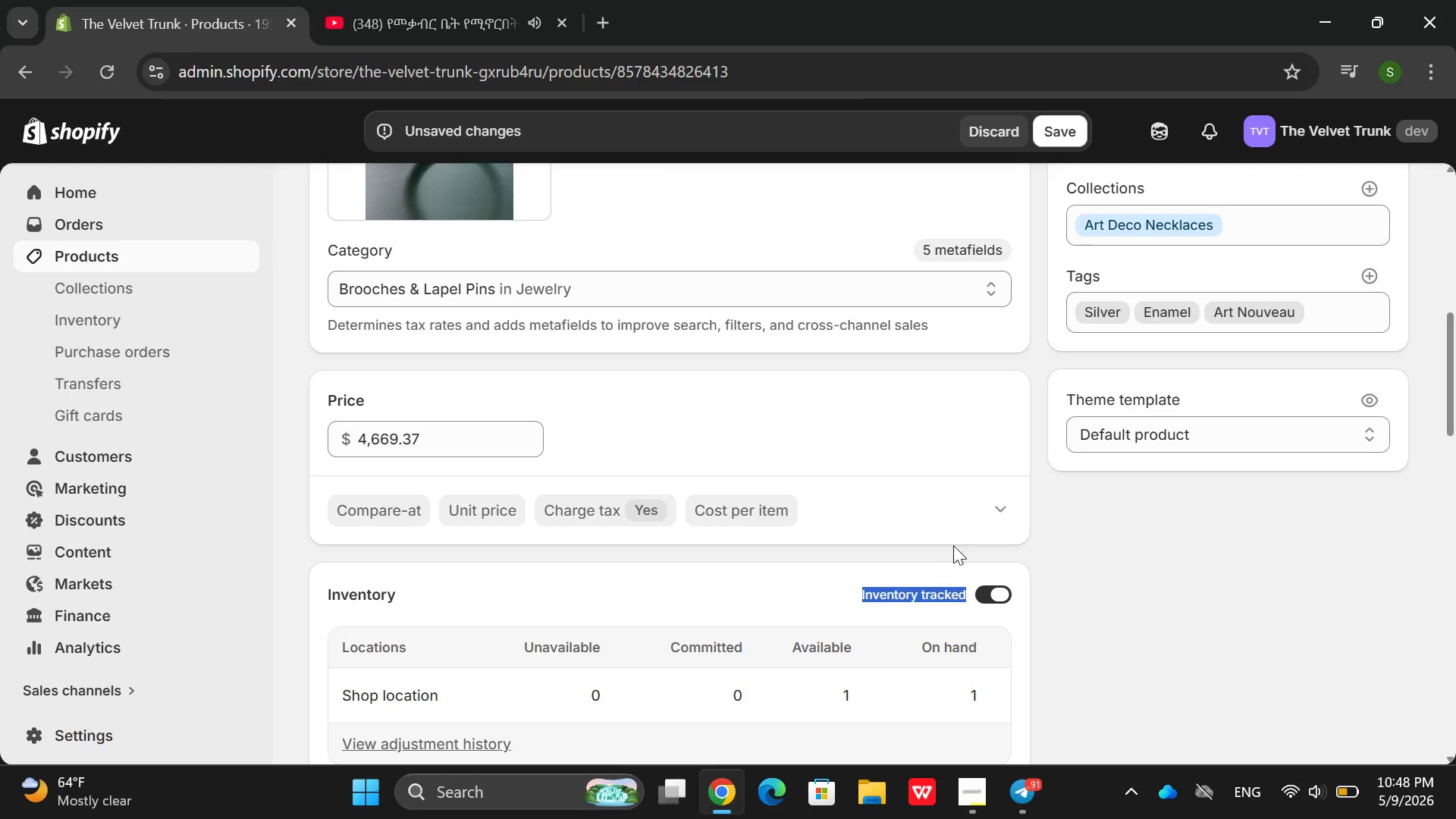 
left_click([954, 541])
 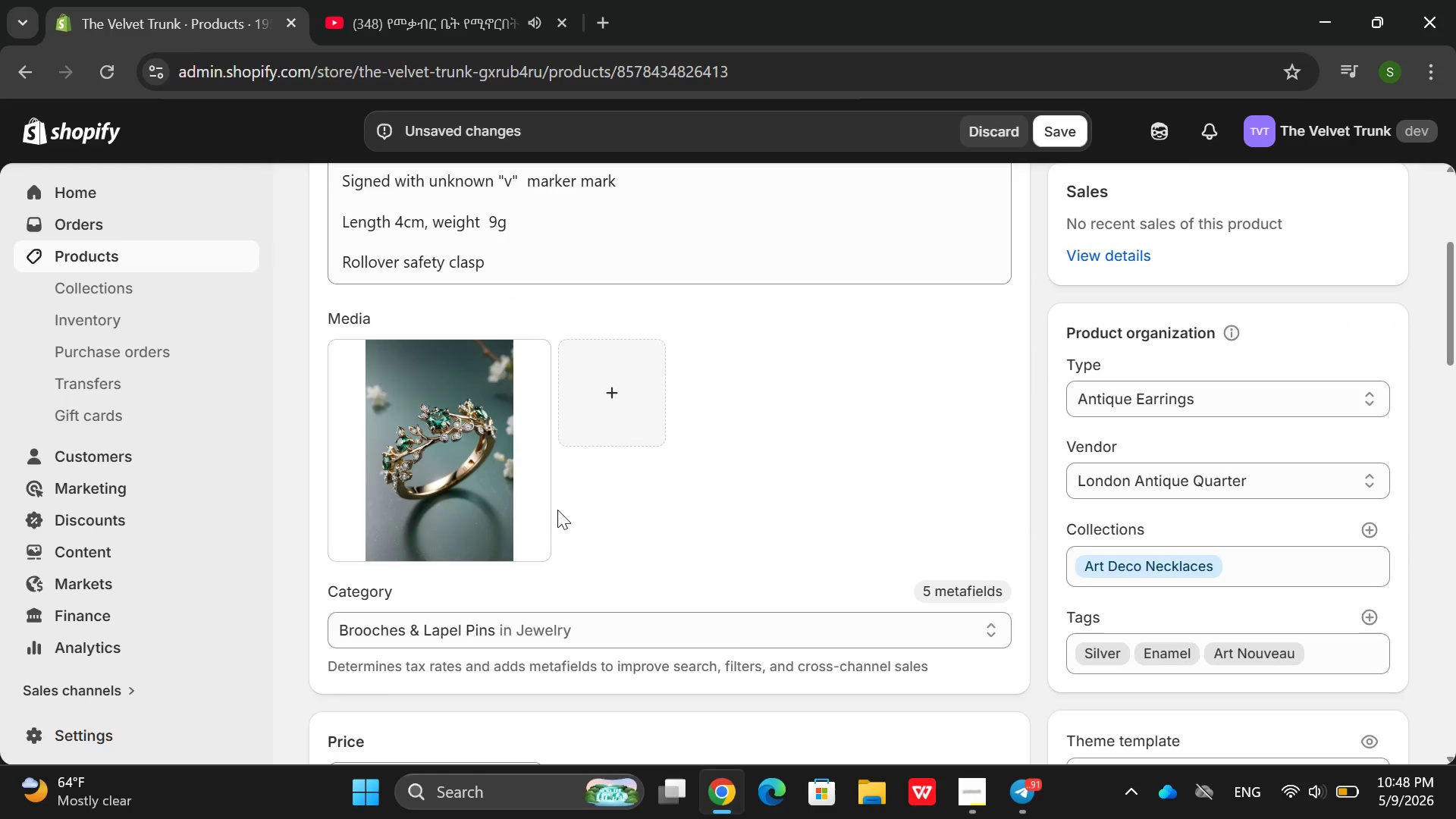 
left_click([452, 484])
 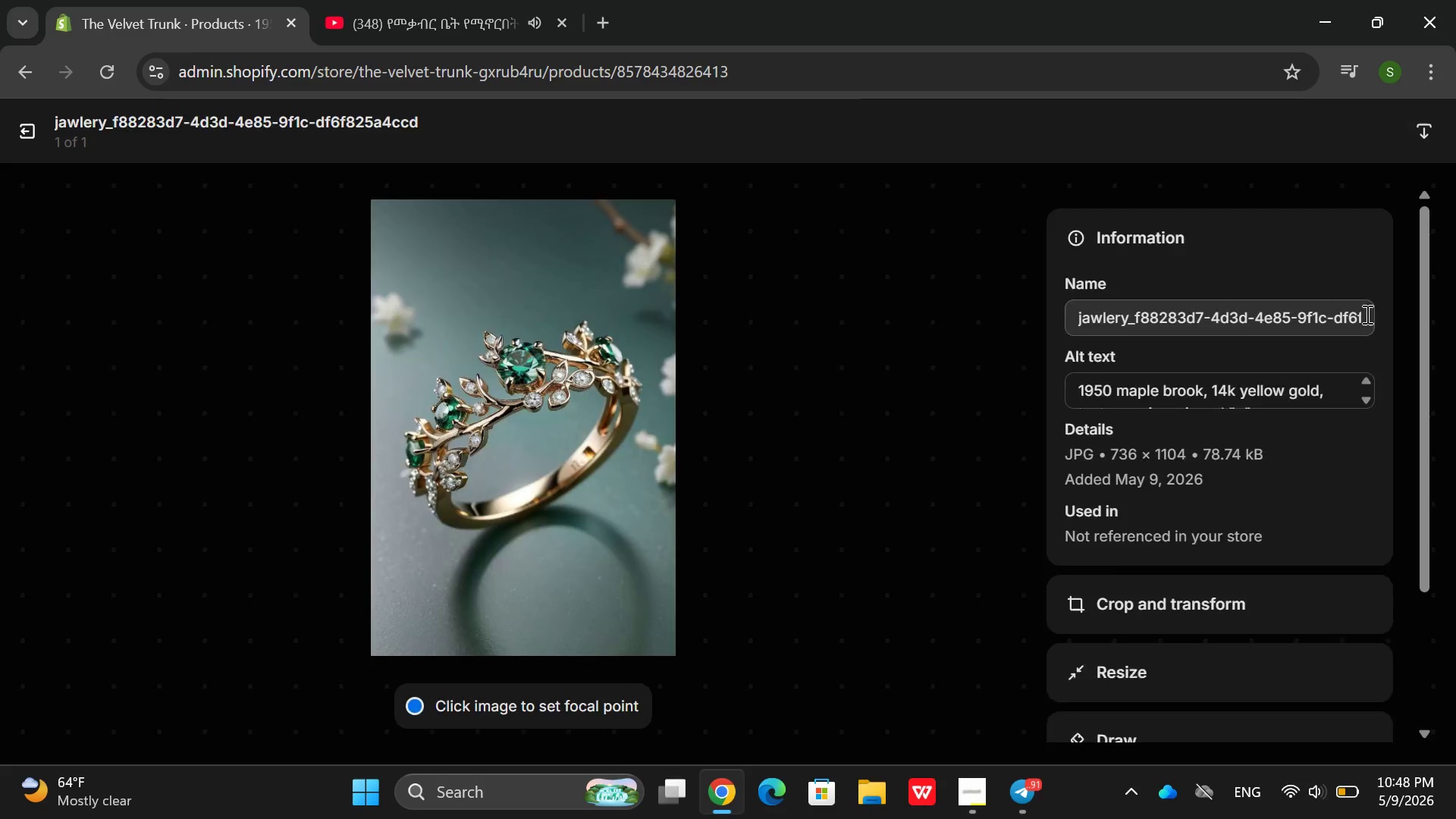 
mouse_move([1279, 422])
 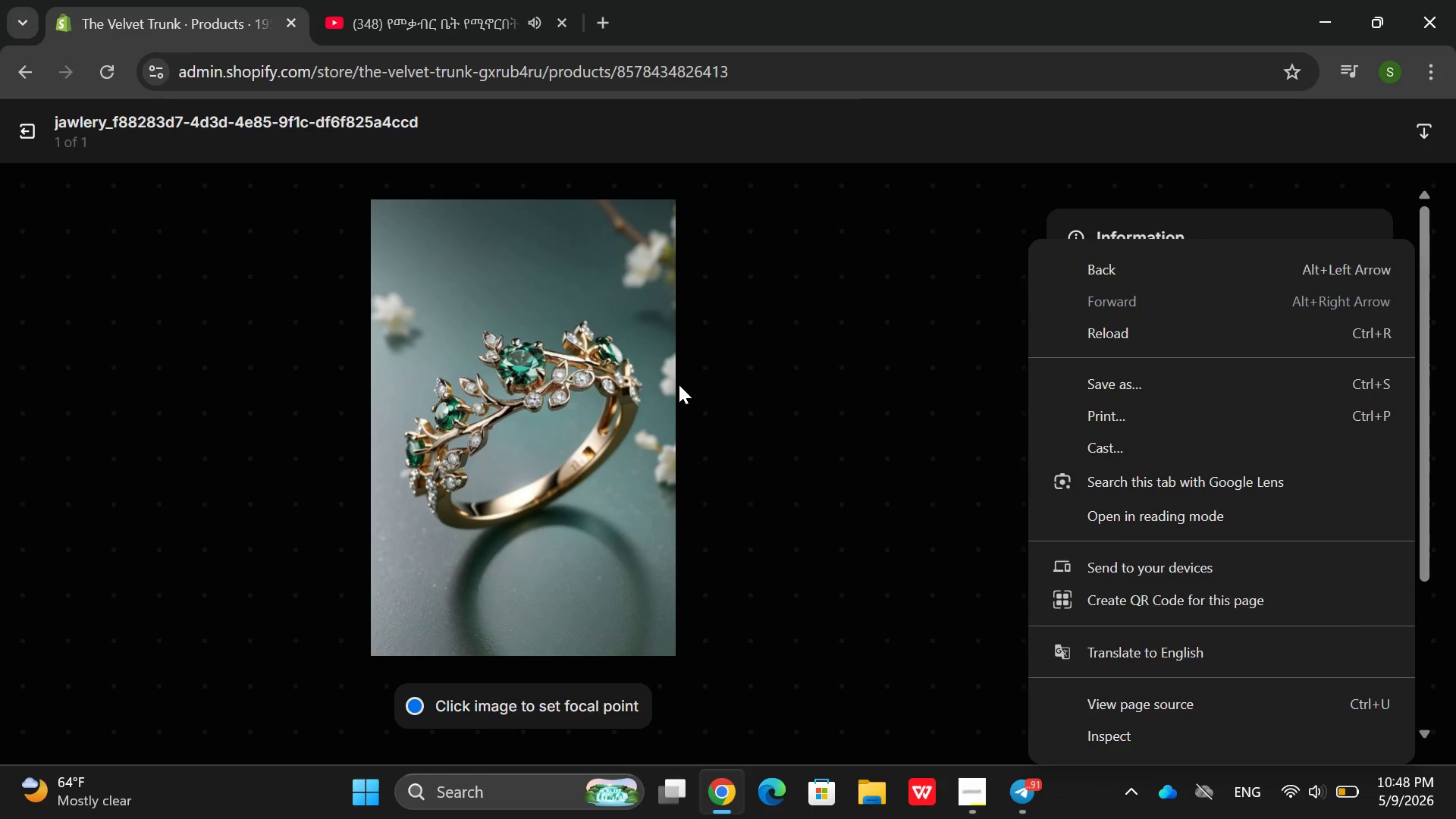 
left_click([679, 384])
 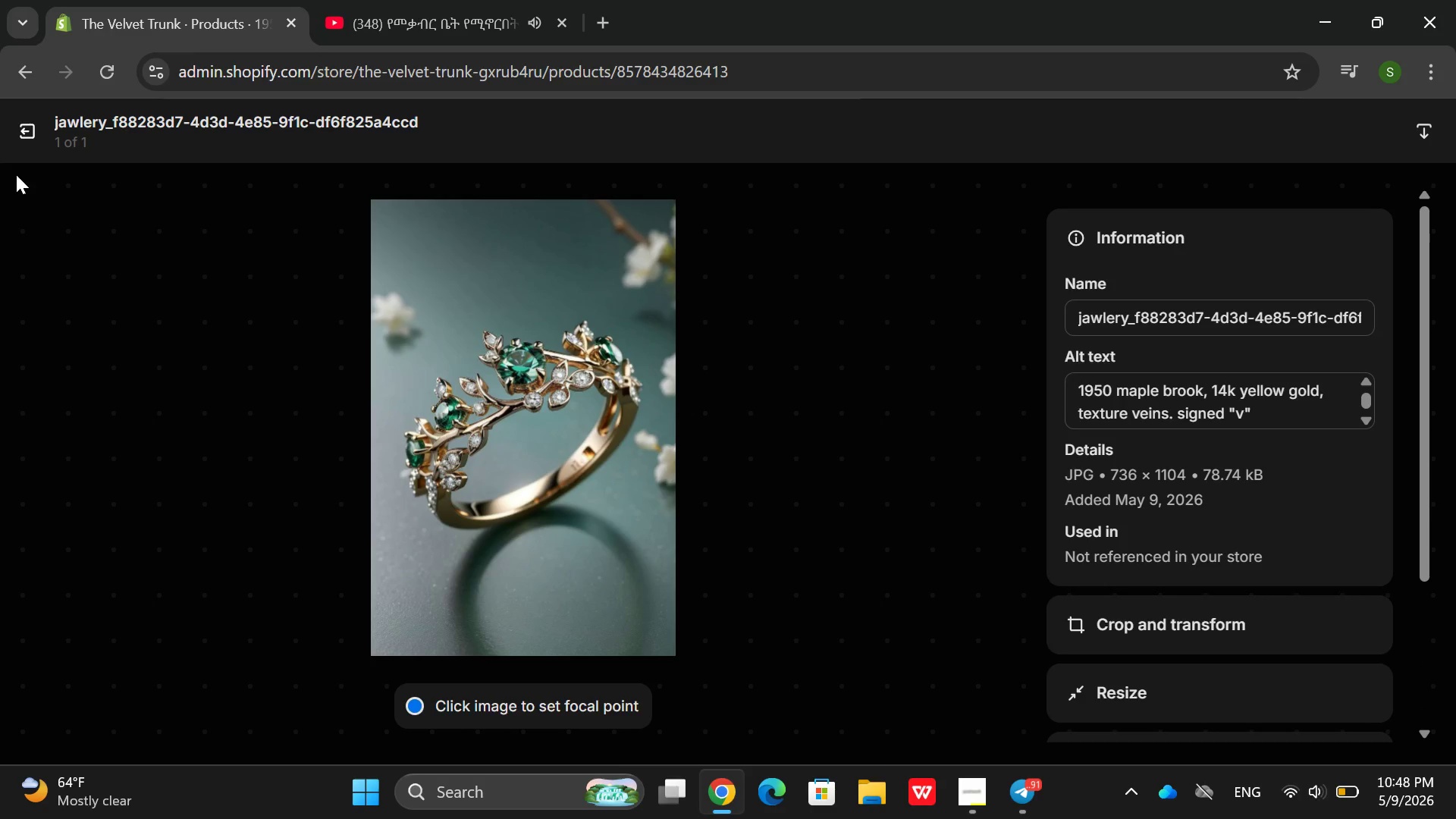 
left_click([26, 141])
 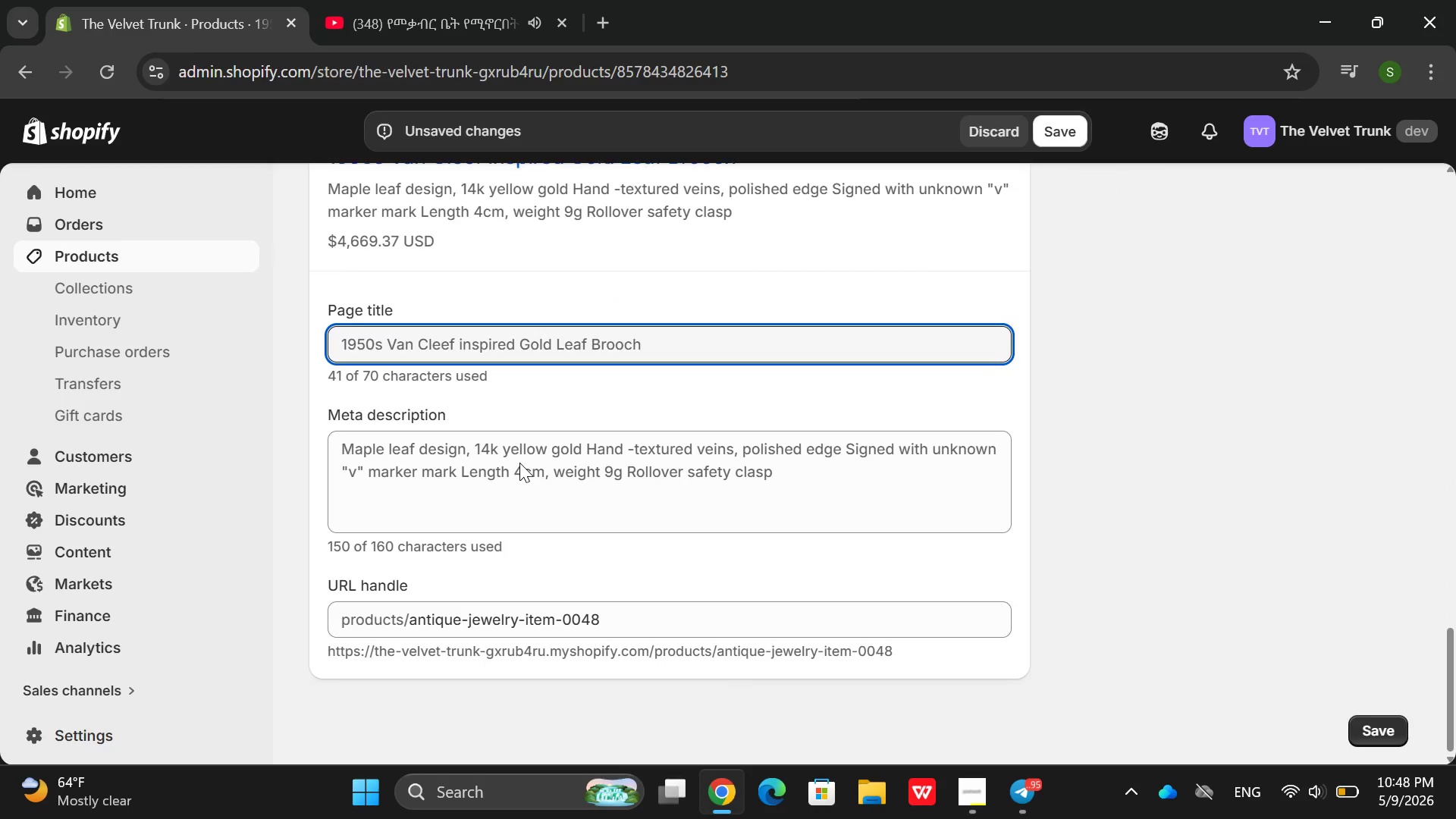 
mouse_move([611, 392])
 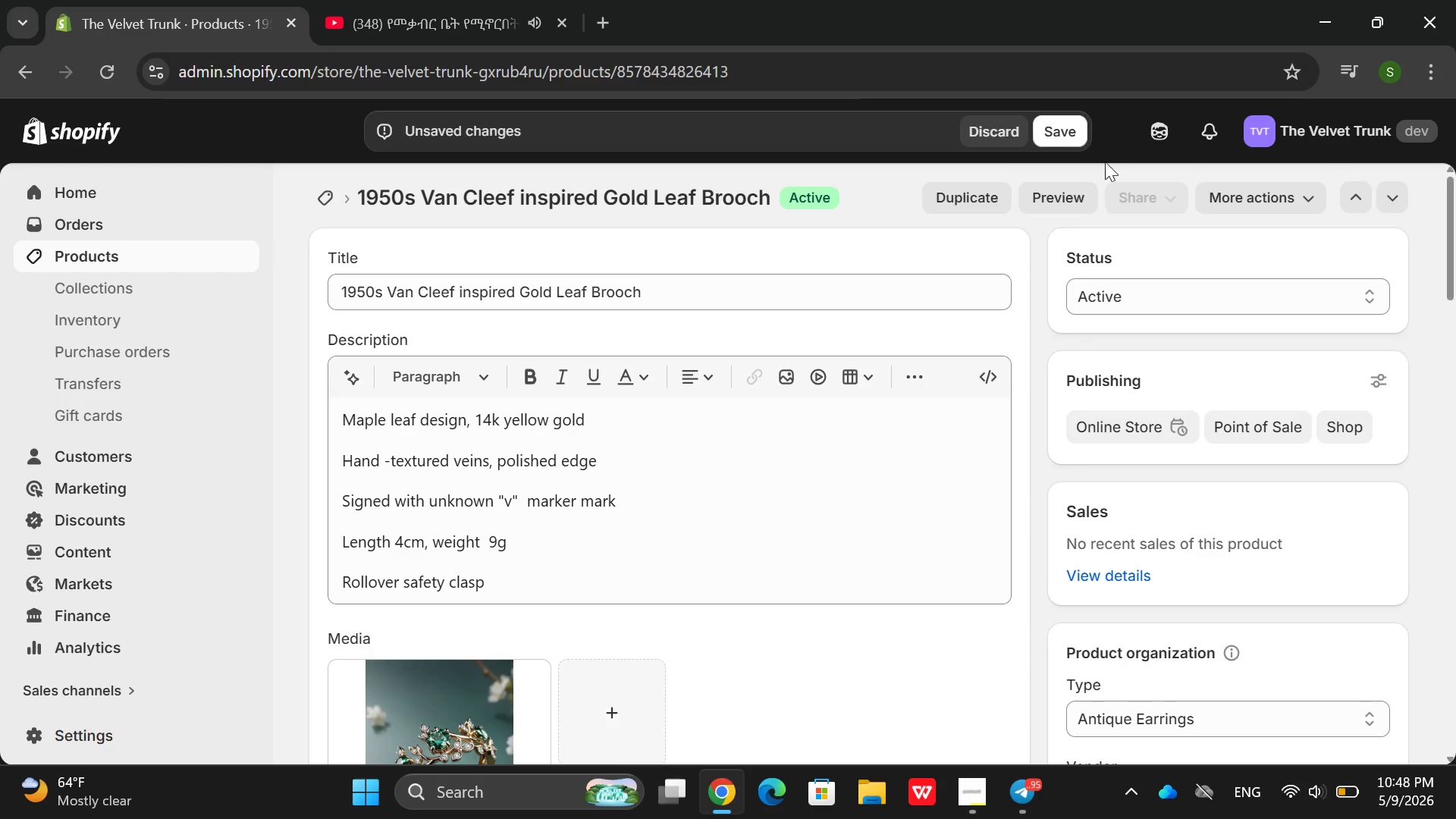 
left_click([1069, 125])
 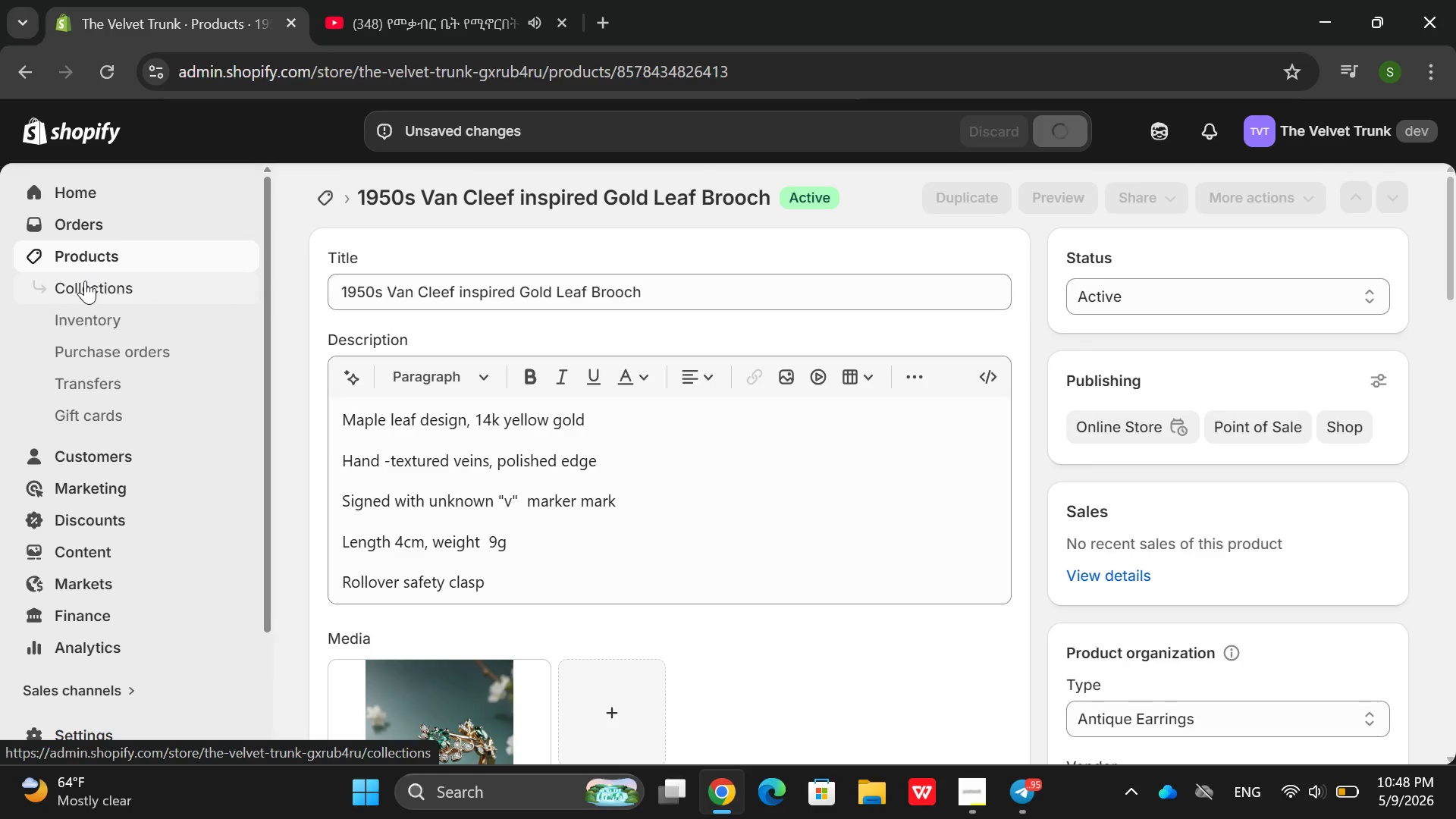 
left_click([42, 247])
 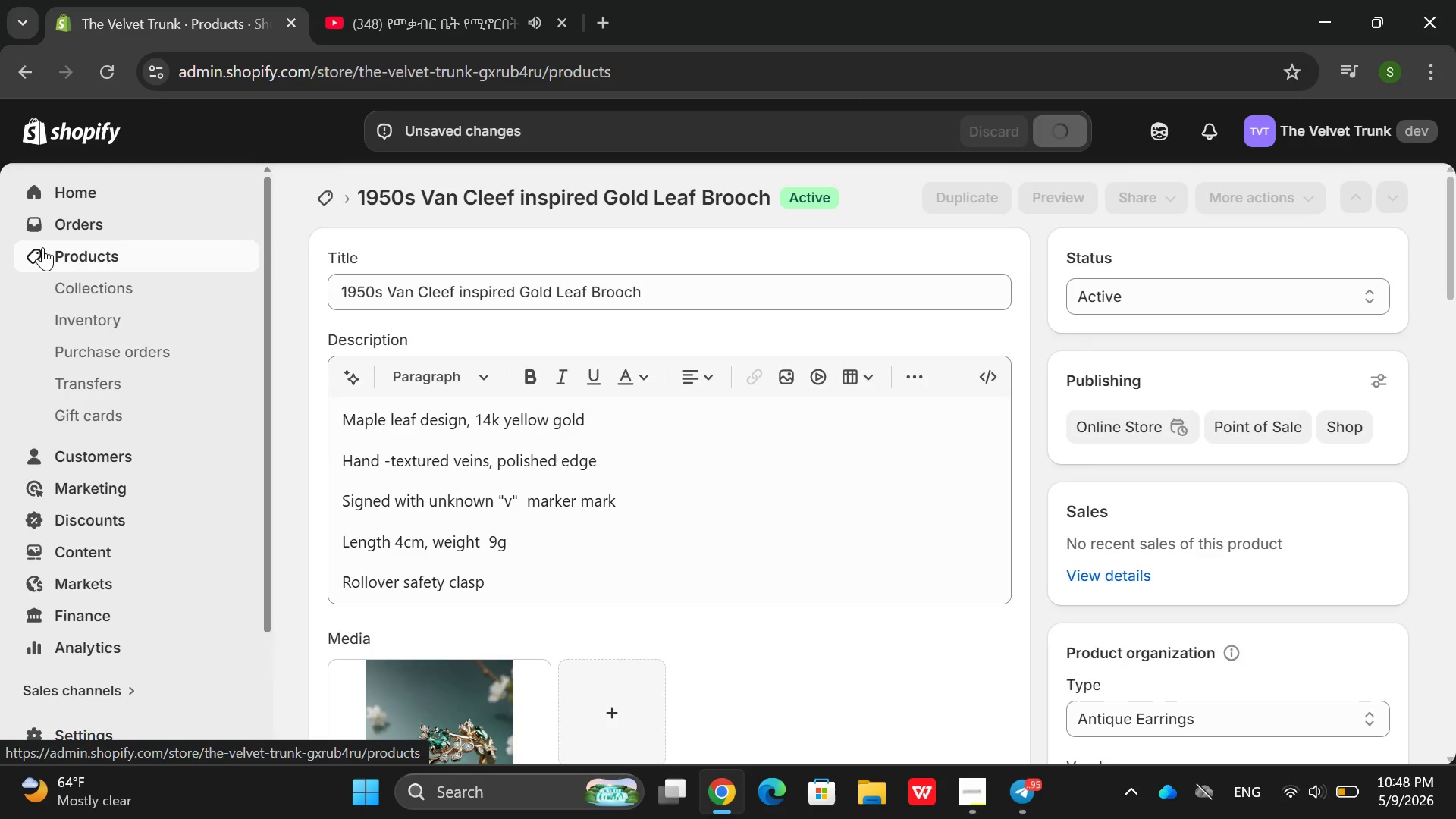 
right_click([42, 247])
 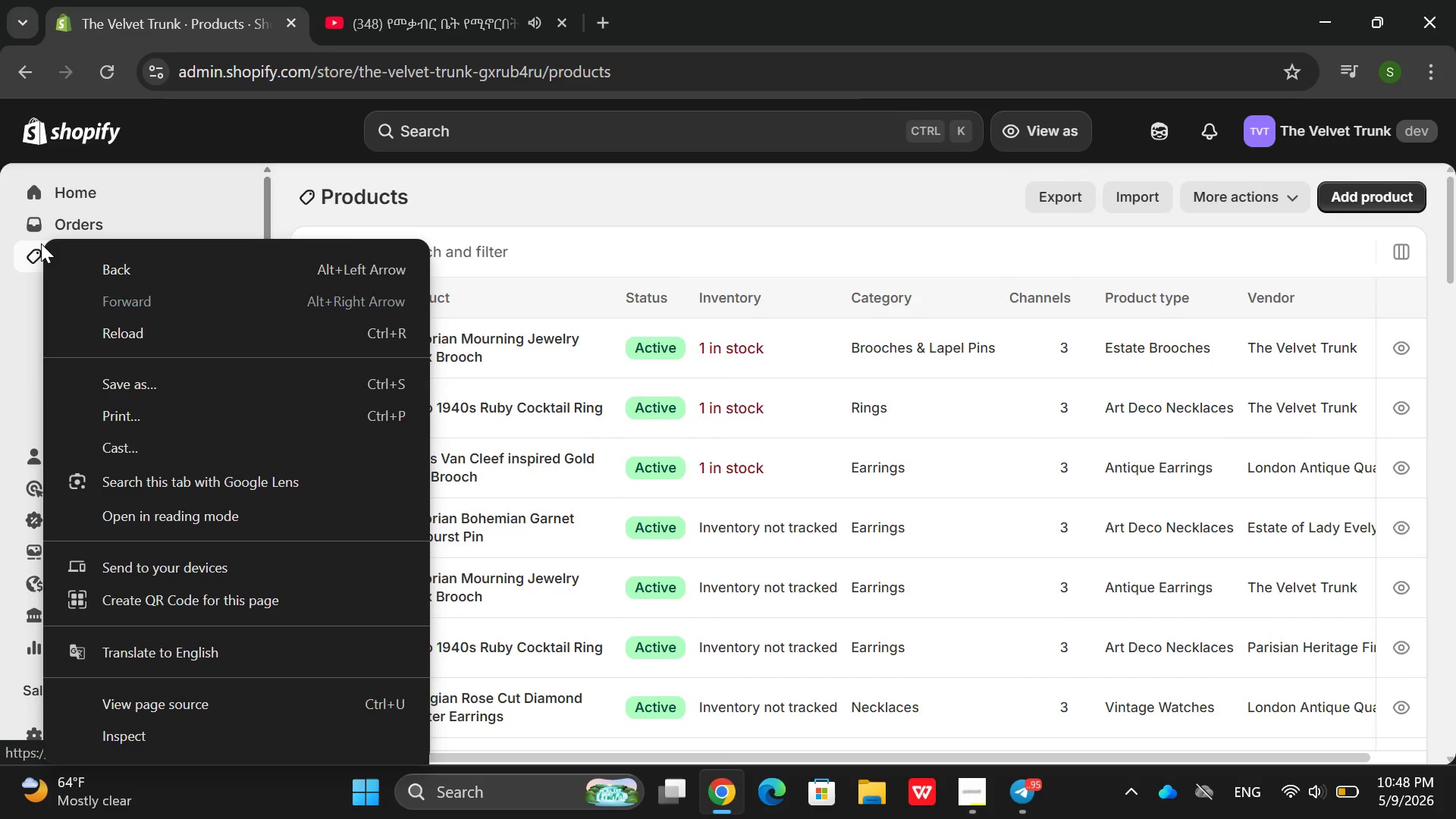 
wait(7.23)
 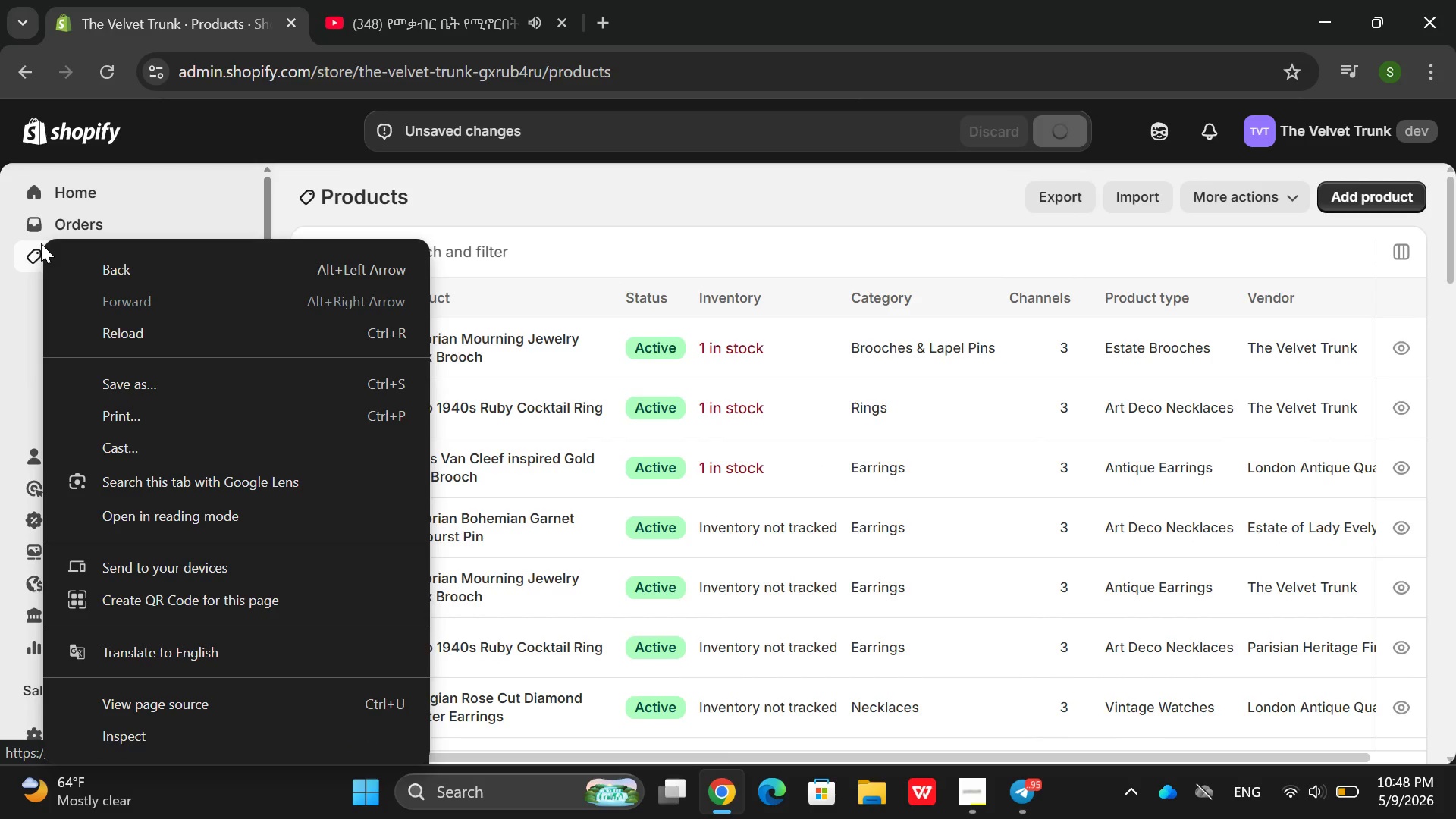 
left_click([419, 177])
 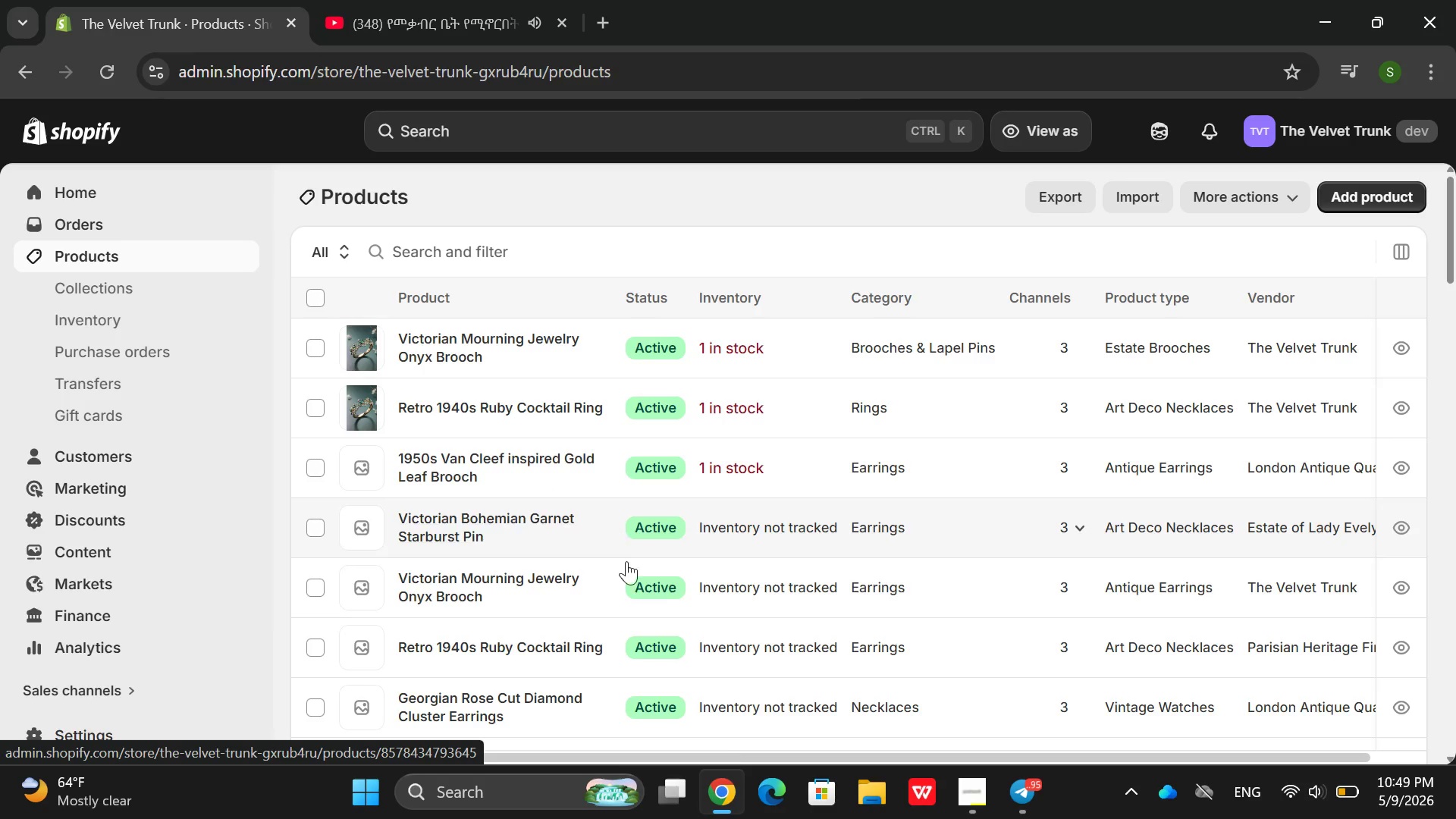 
left_click([601, 536])
 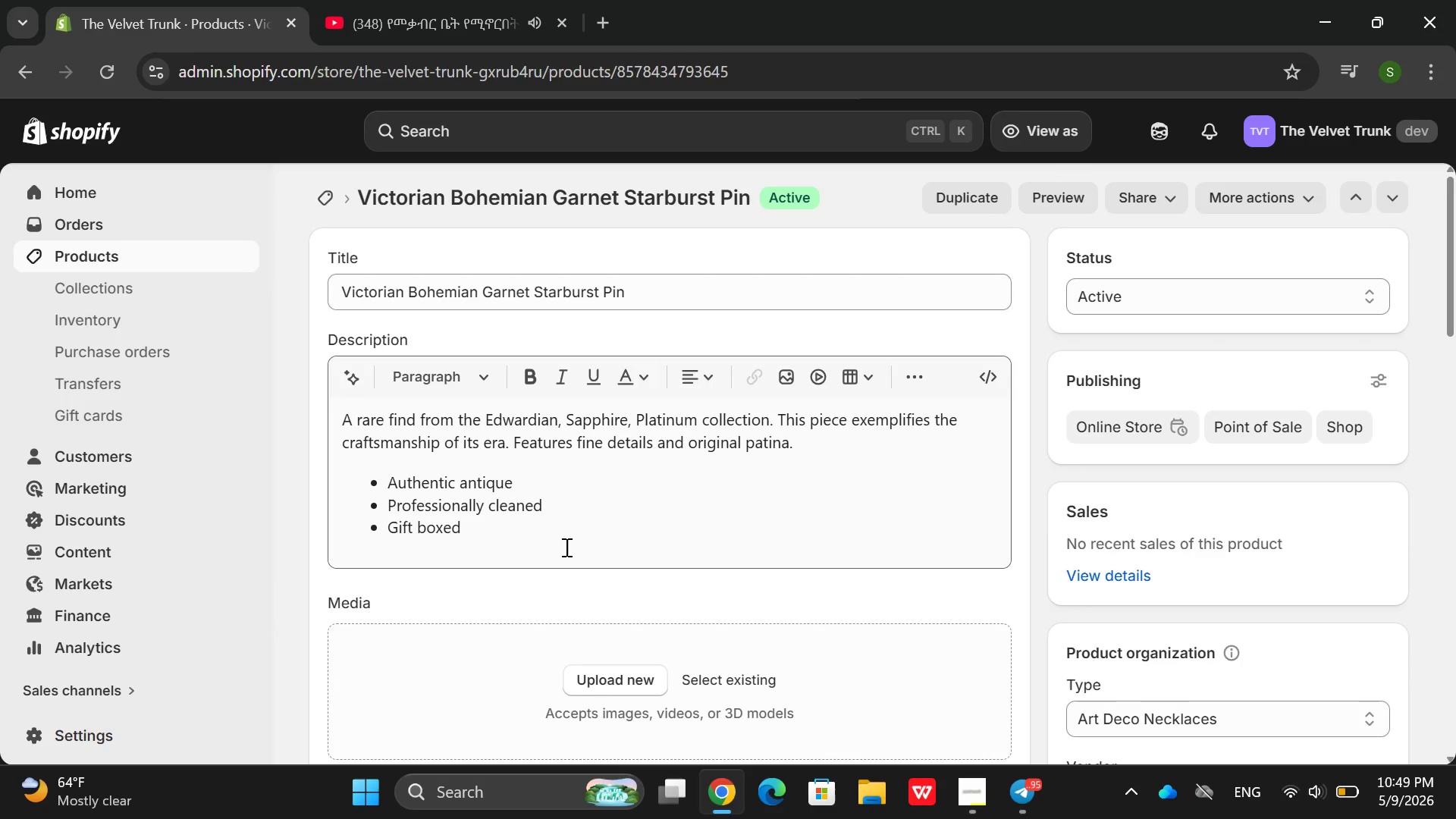 
left_click([632, 691])
 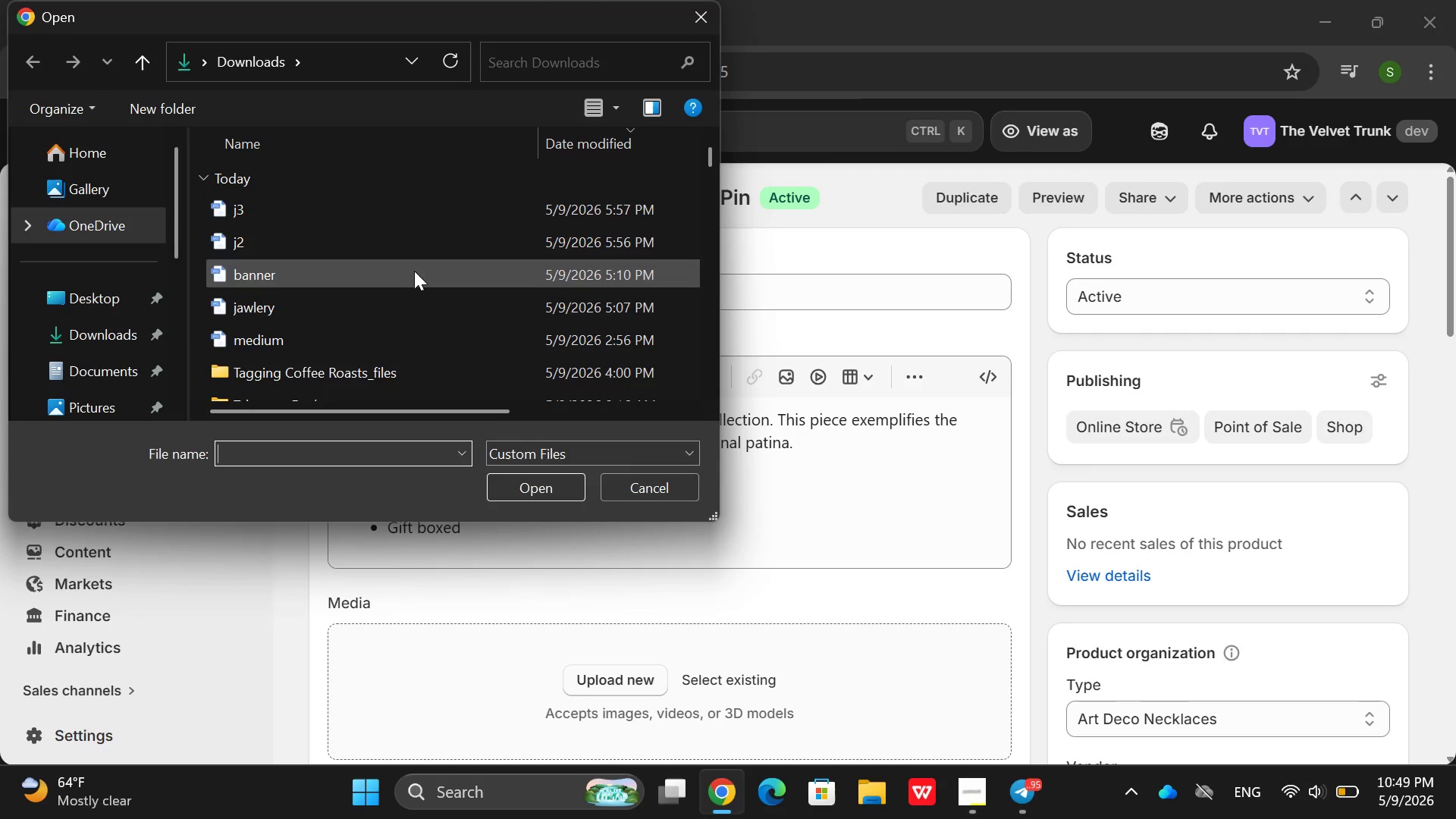 
double_click([416, 303])
 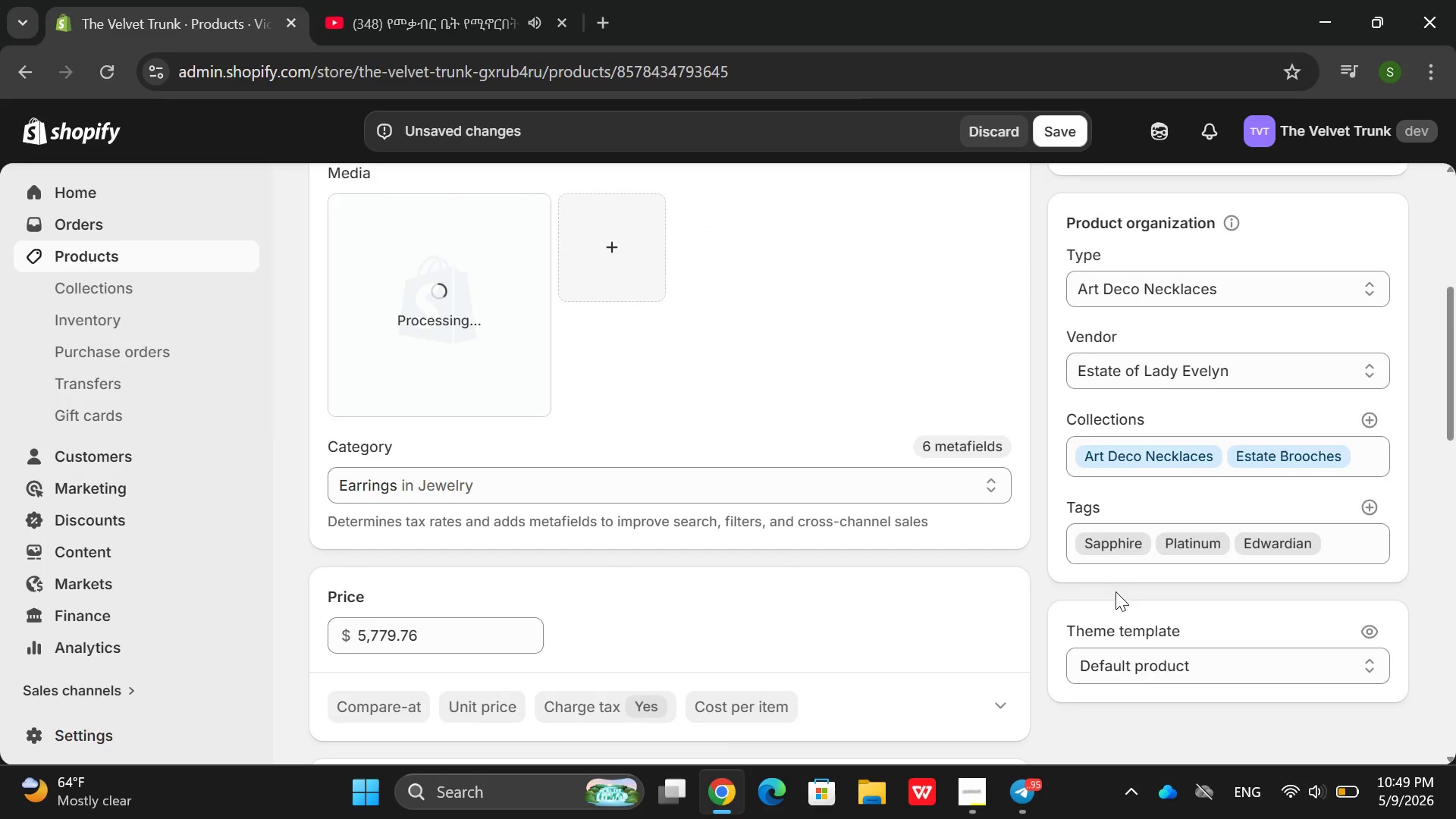 
wait(6.36)
 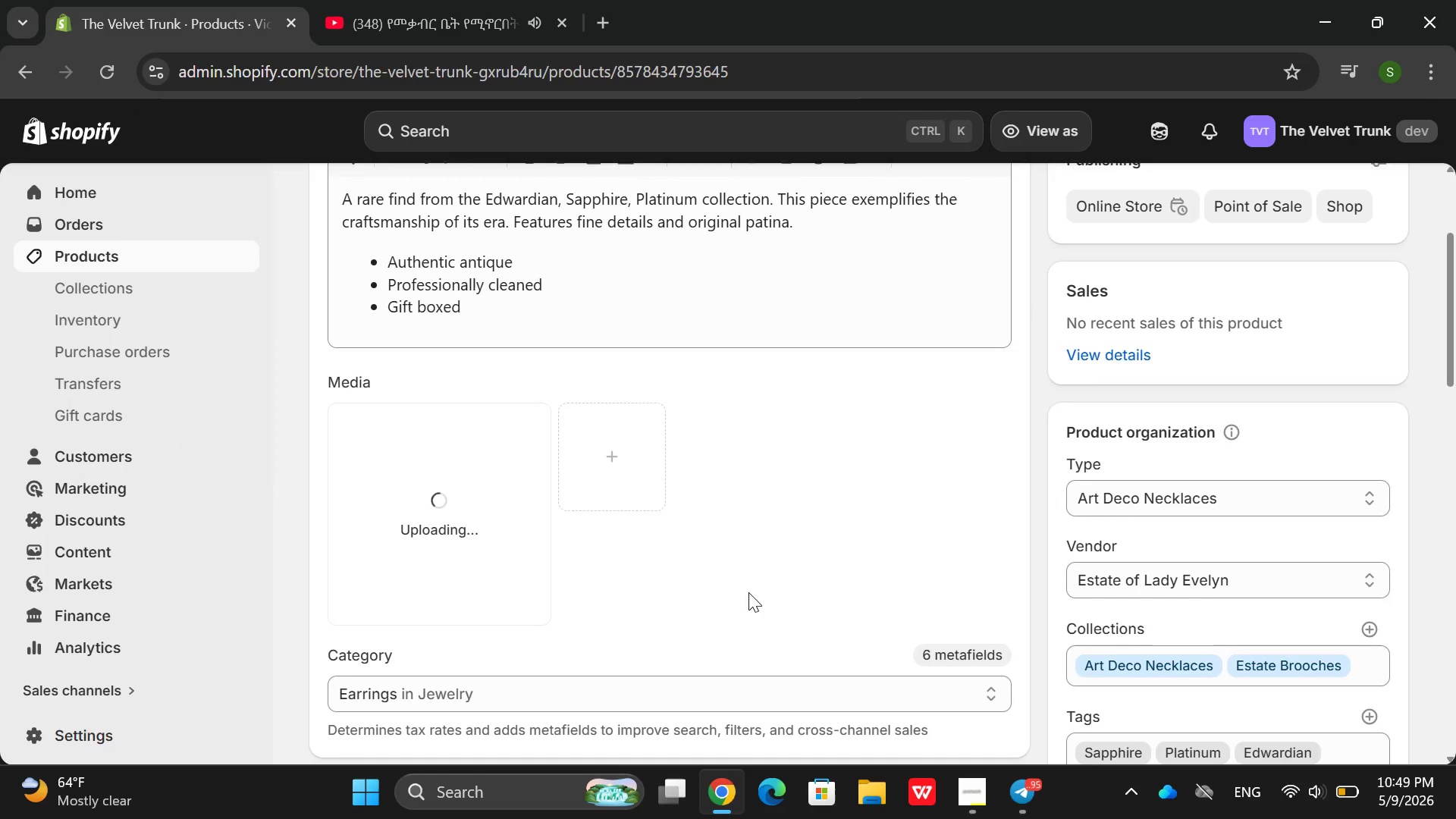 
left_click([982, 572])
 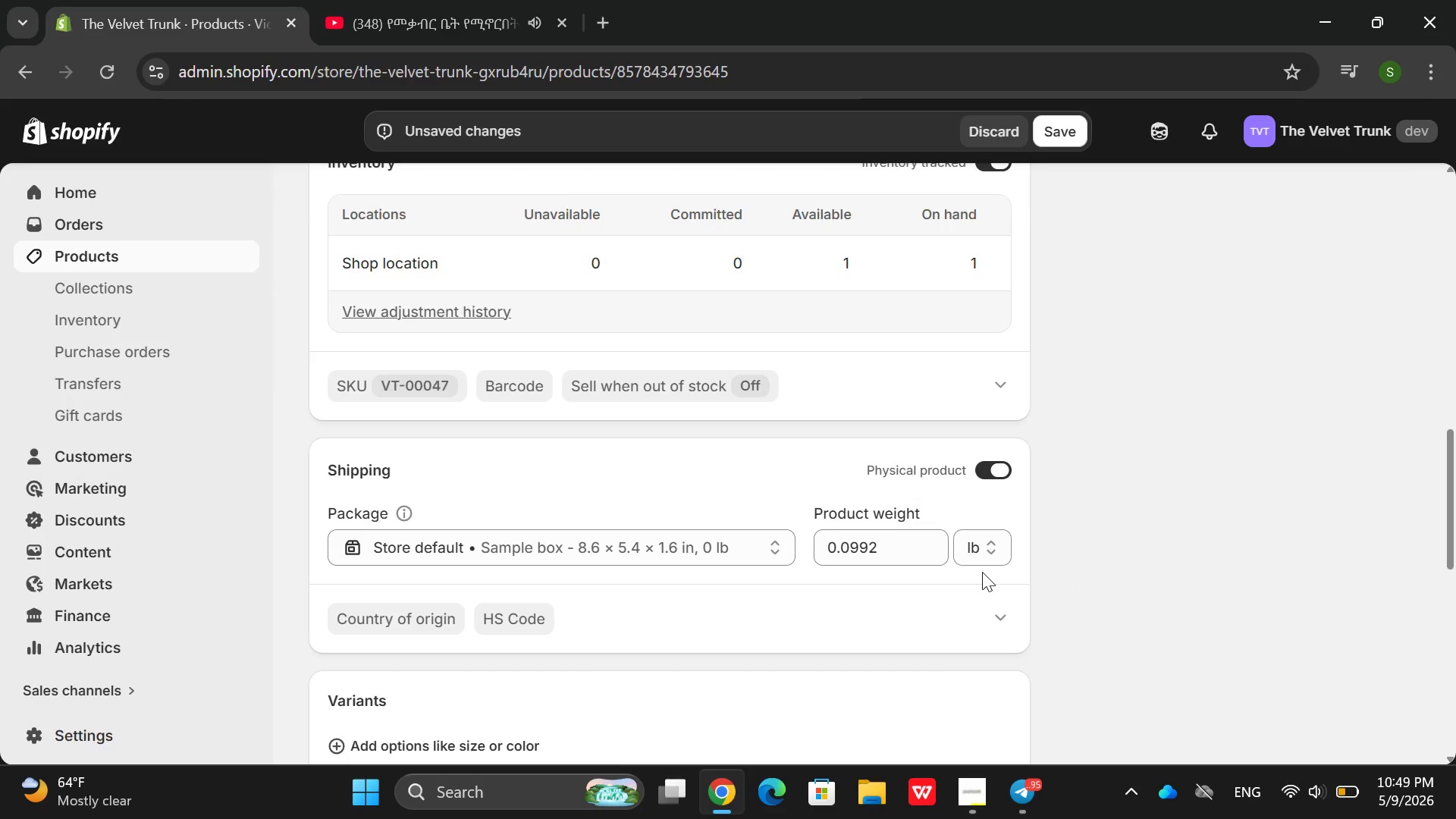 
left_click([982, 572])
 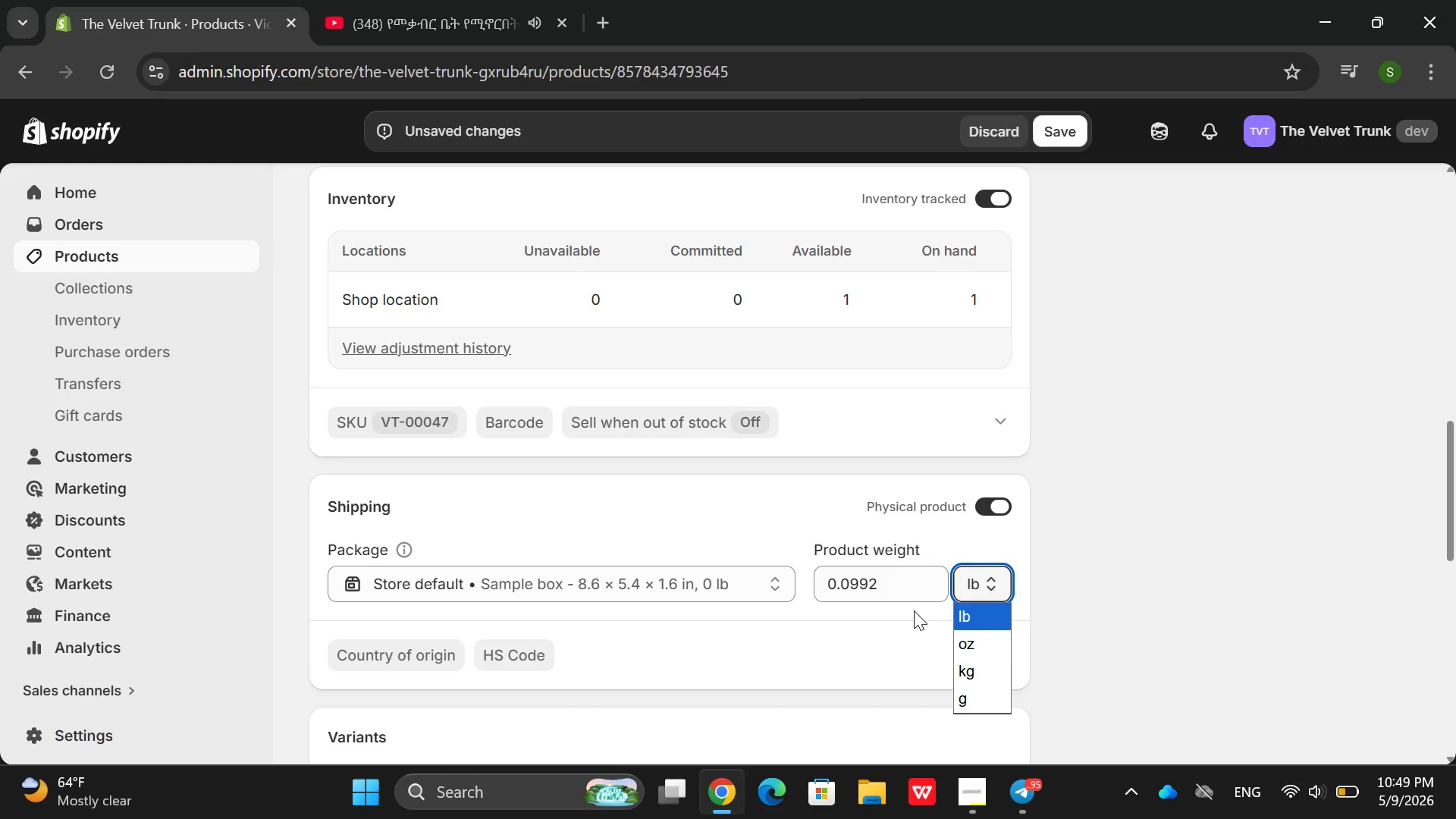 
left_click([897, 626])
 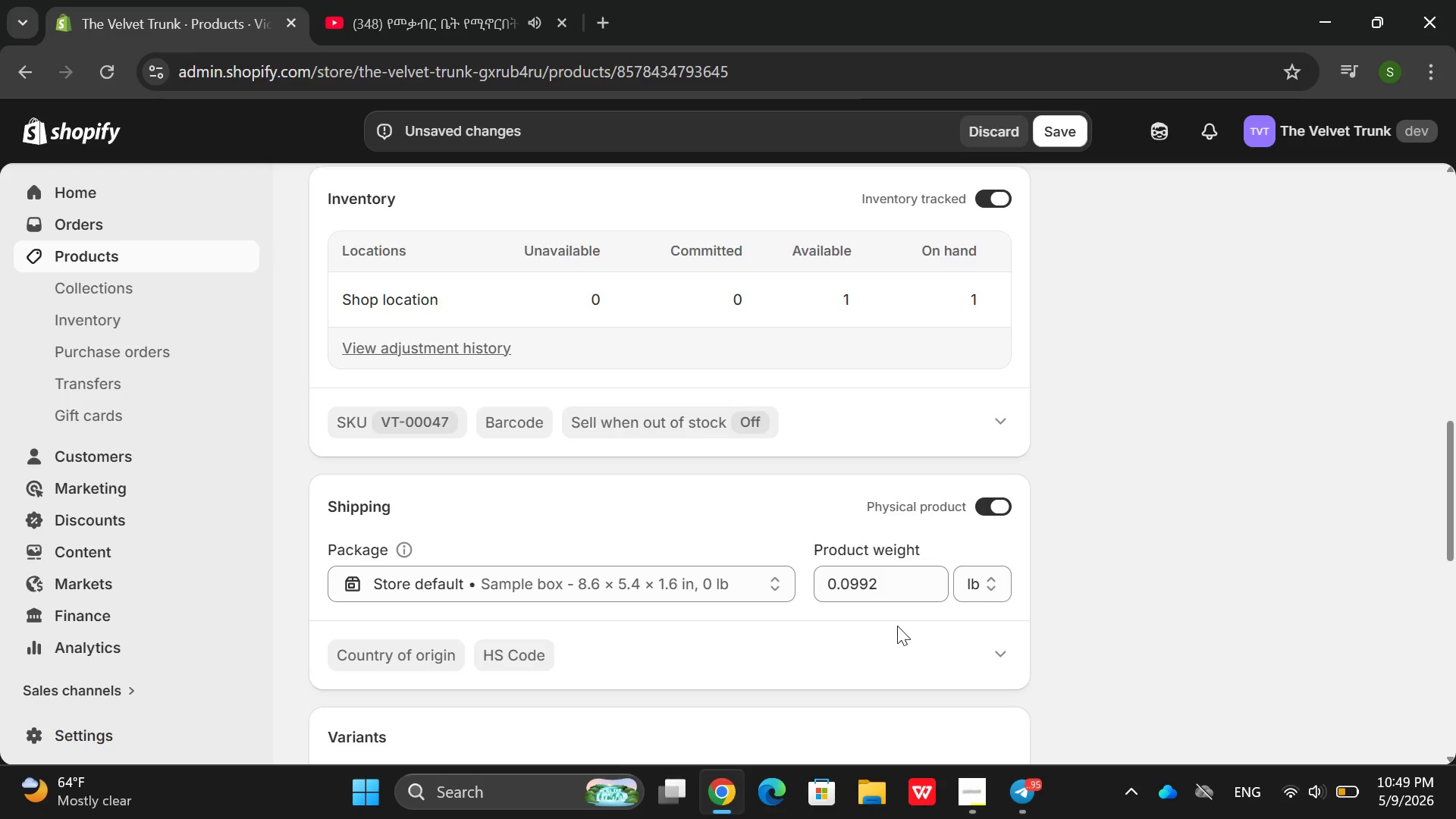 
wait(9.72)
 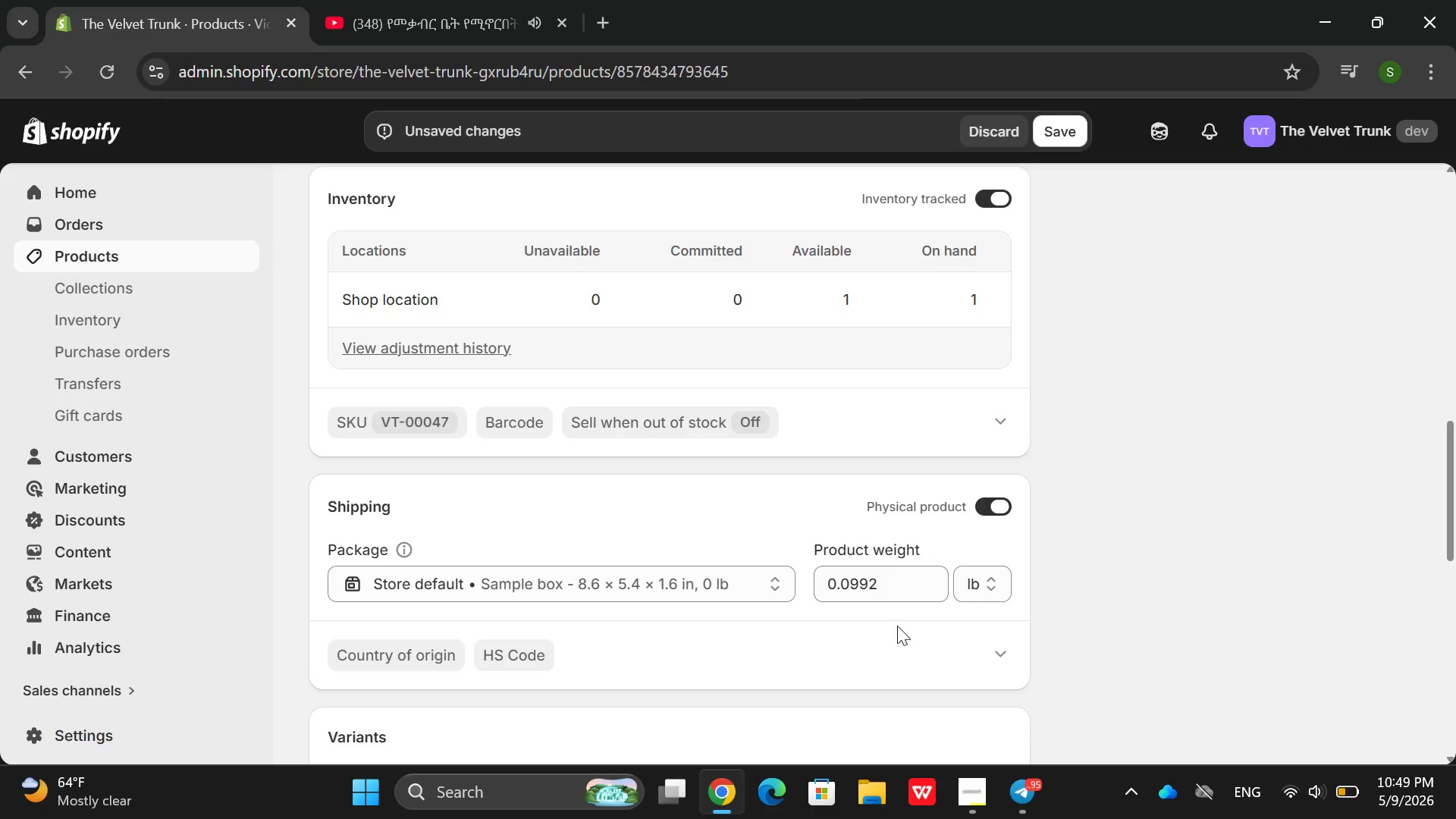 
left_click([911, 464])
 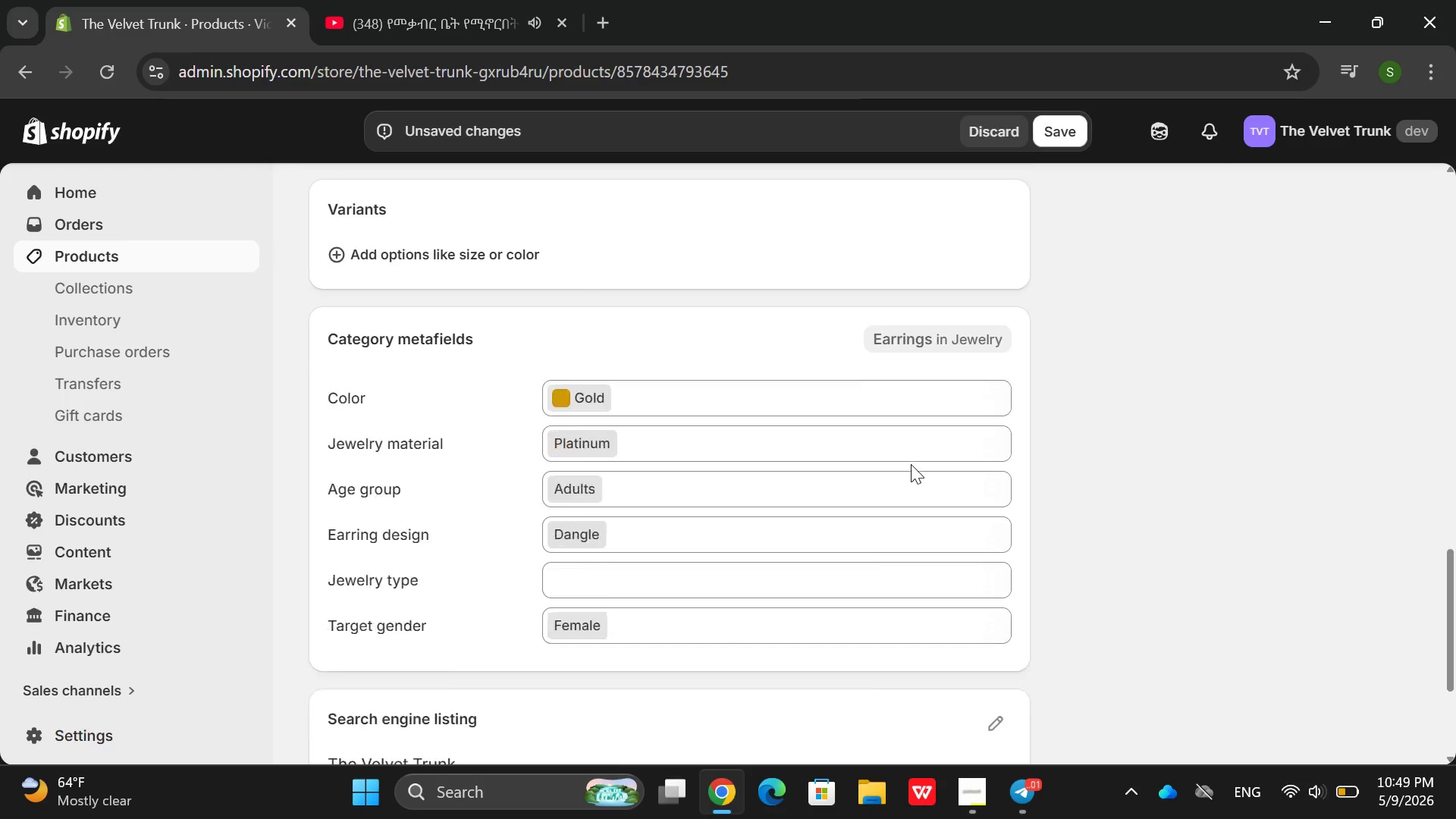 
wait(6.8)
 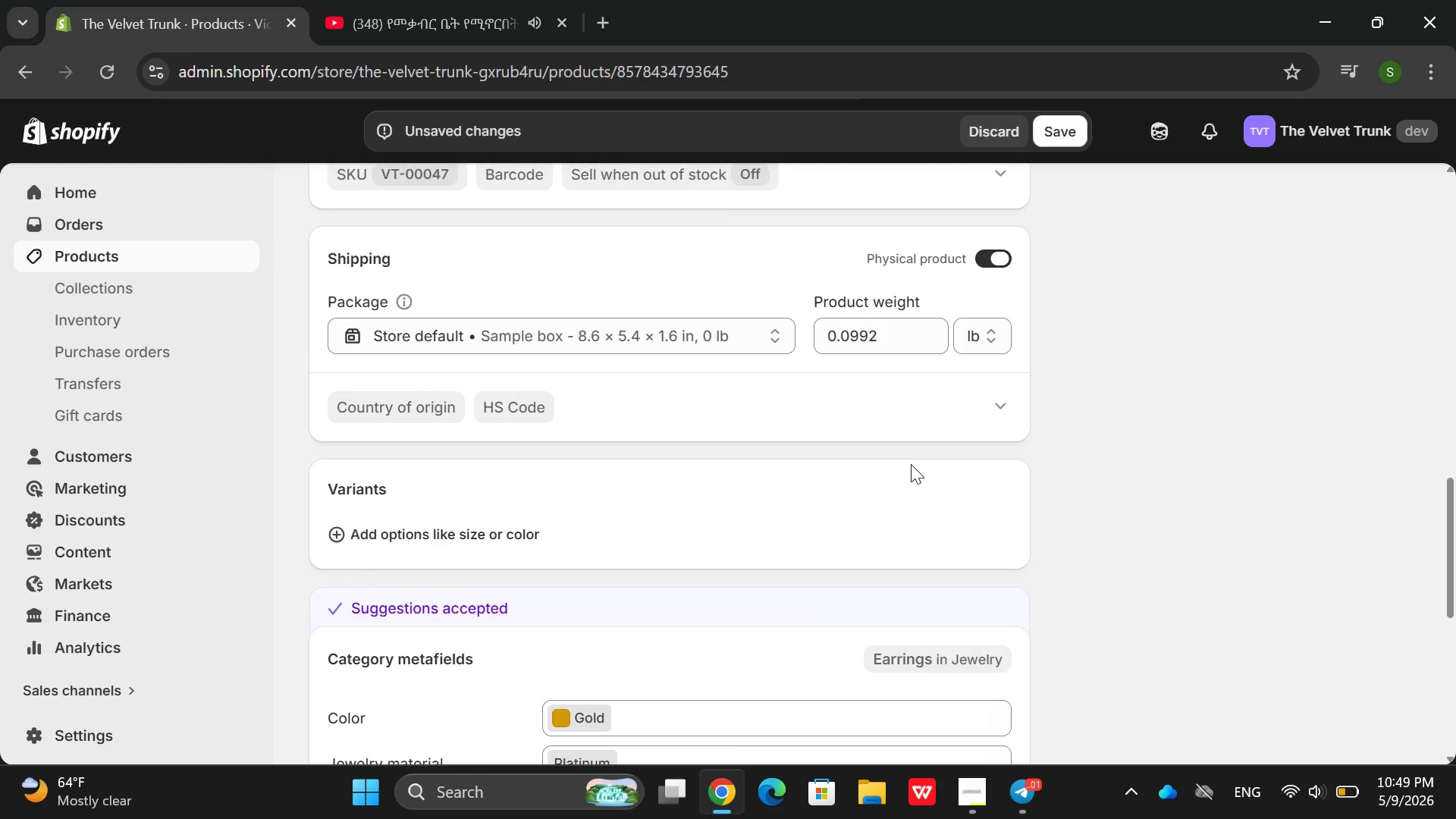 
left_click([1009, 473])
 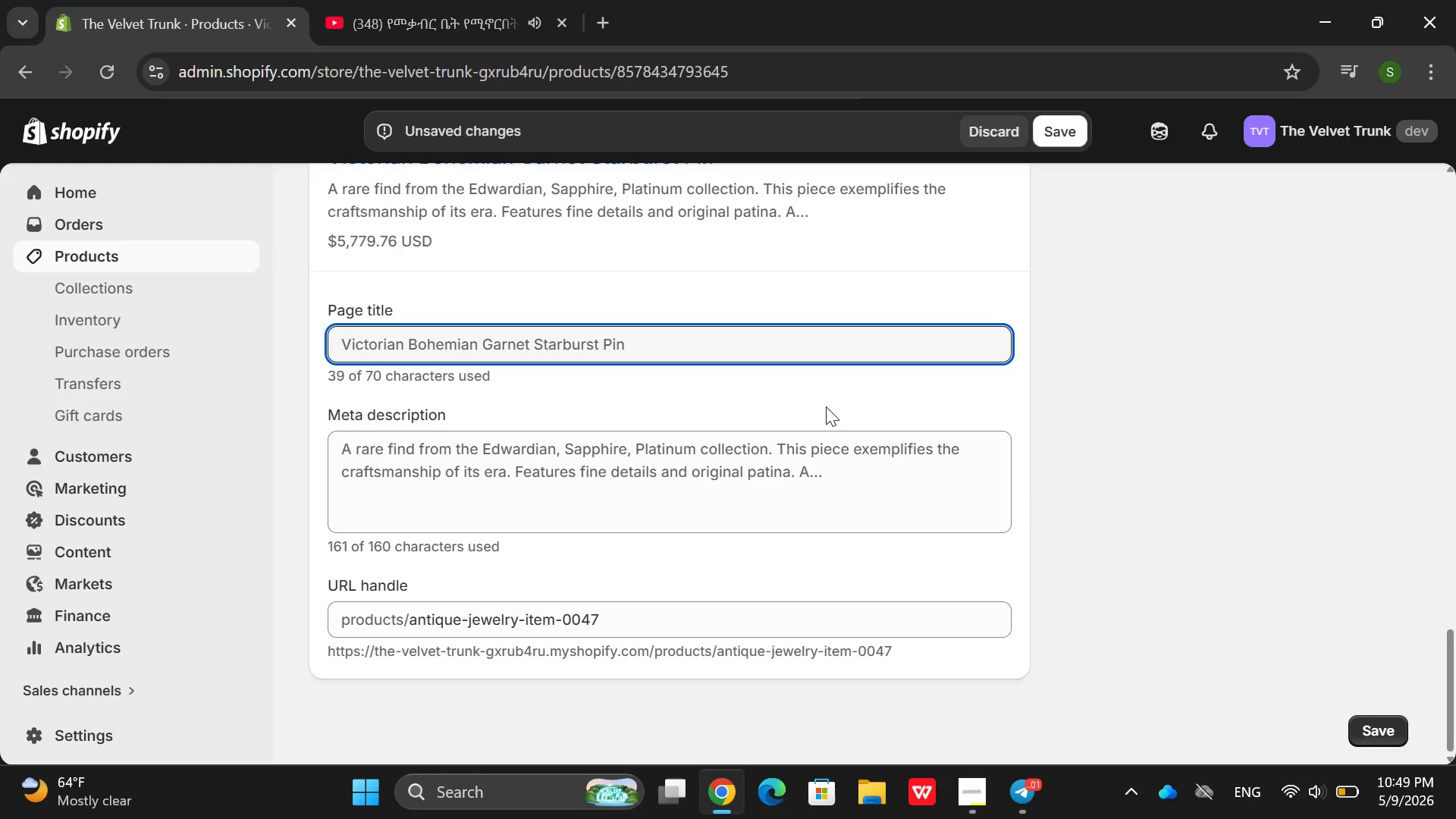 
wait(23.26)
 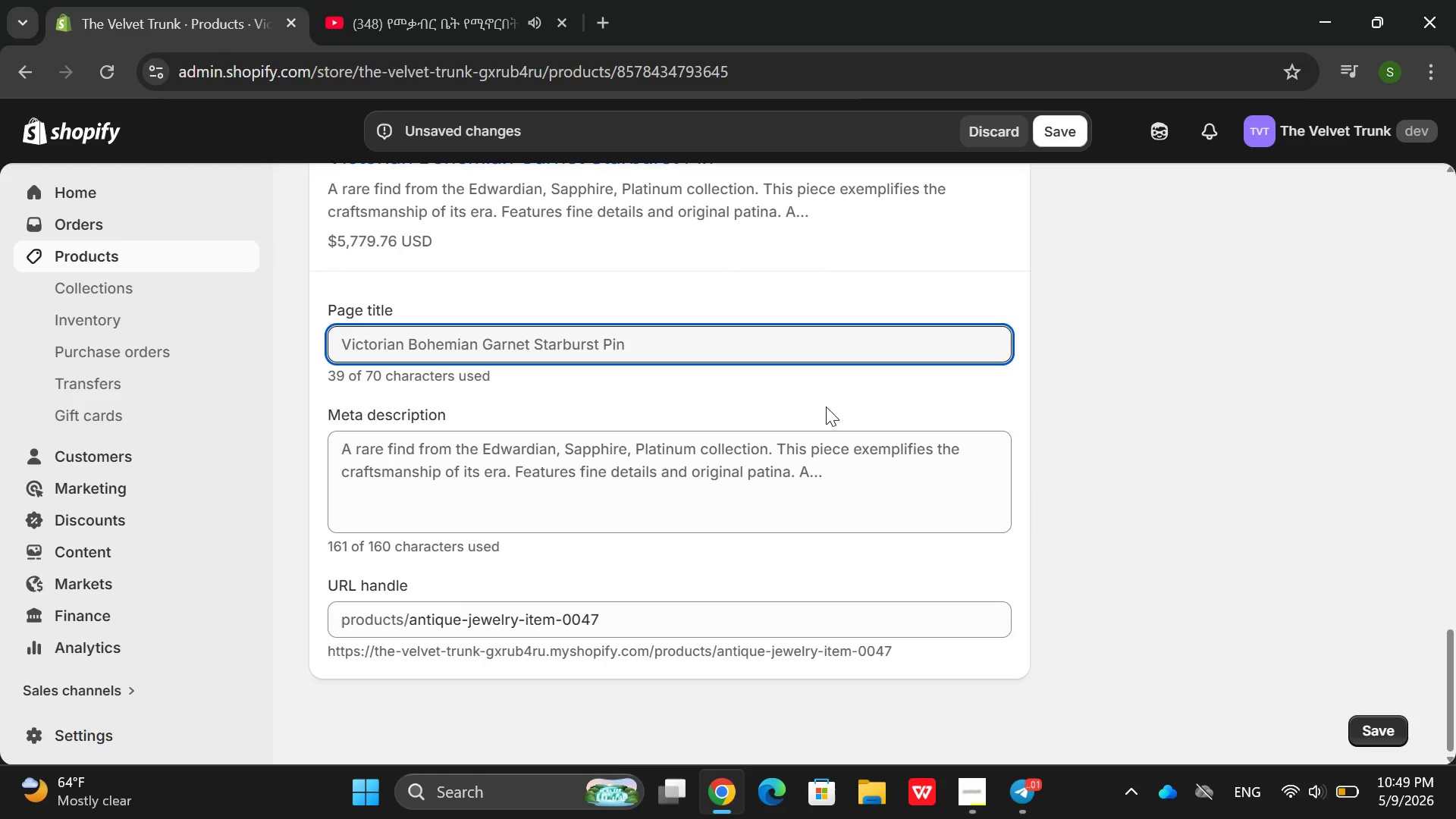 
mouse_move([344, 226])
 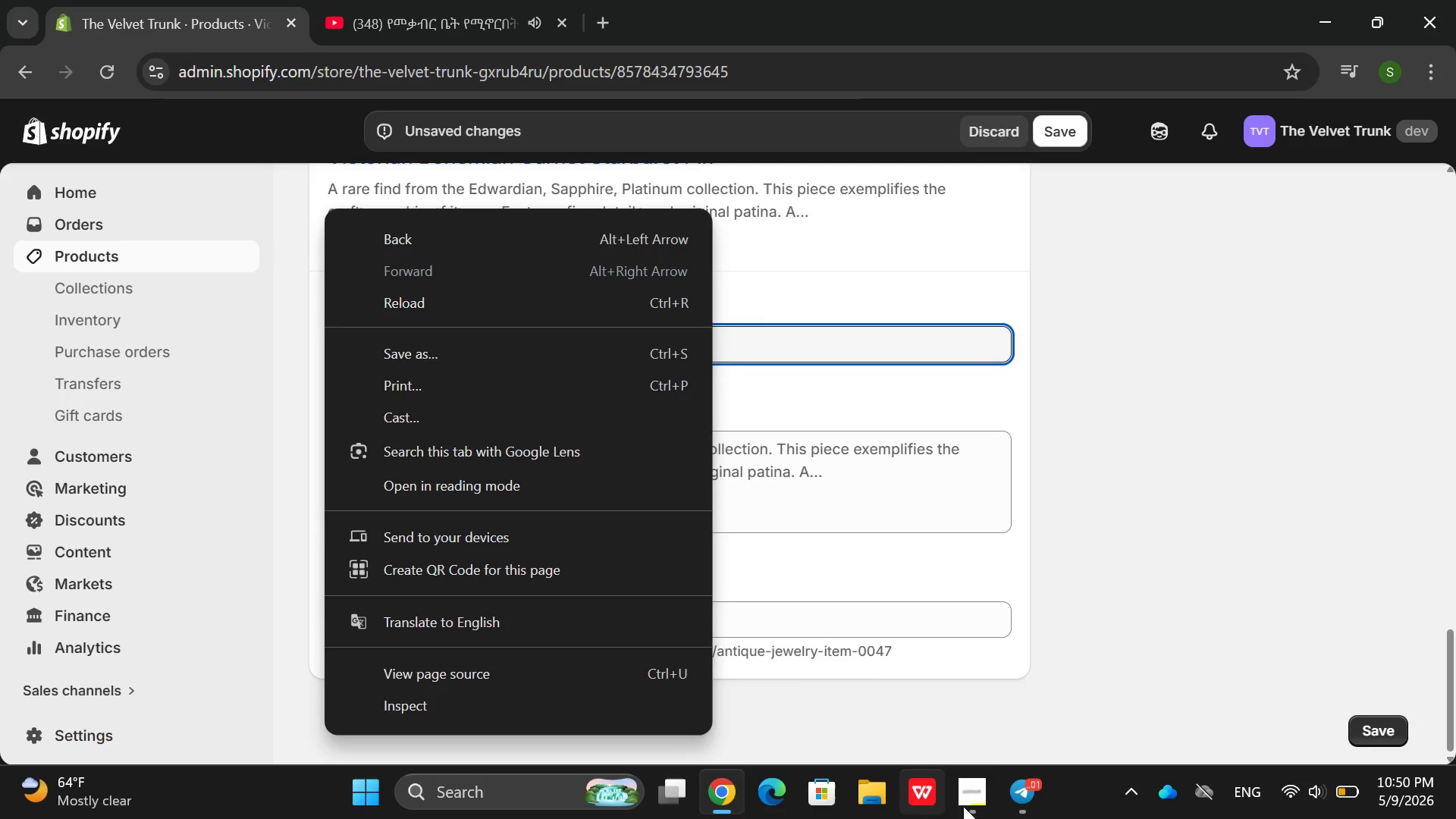 
left_click([984, 814])